 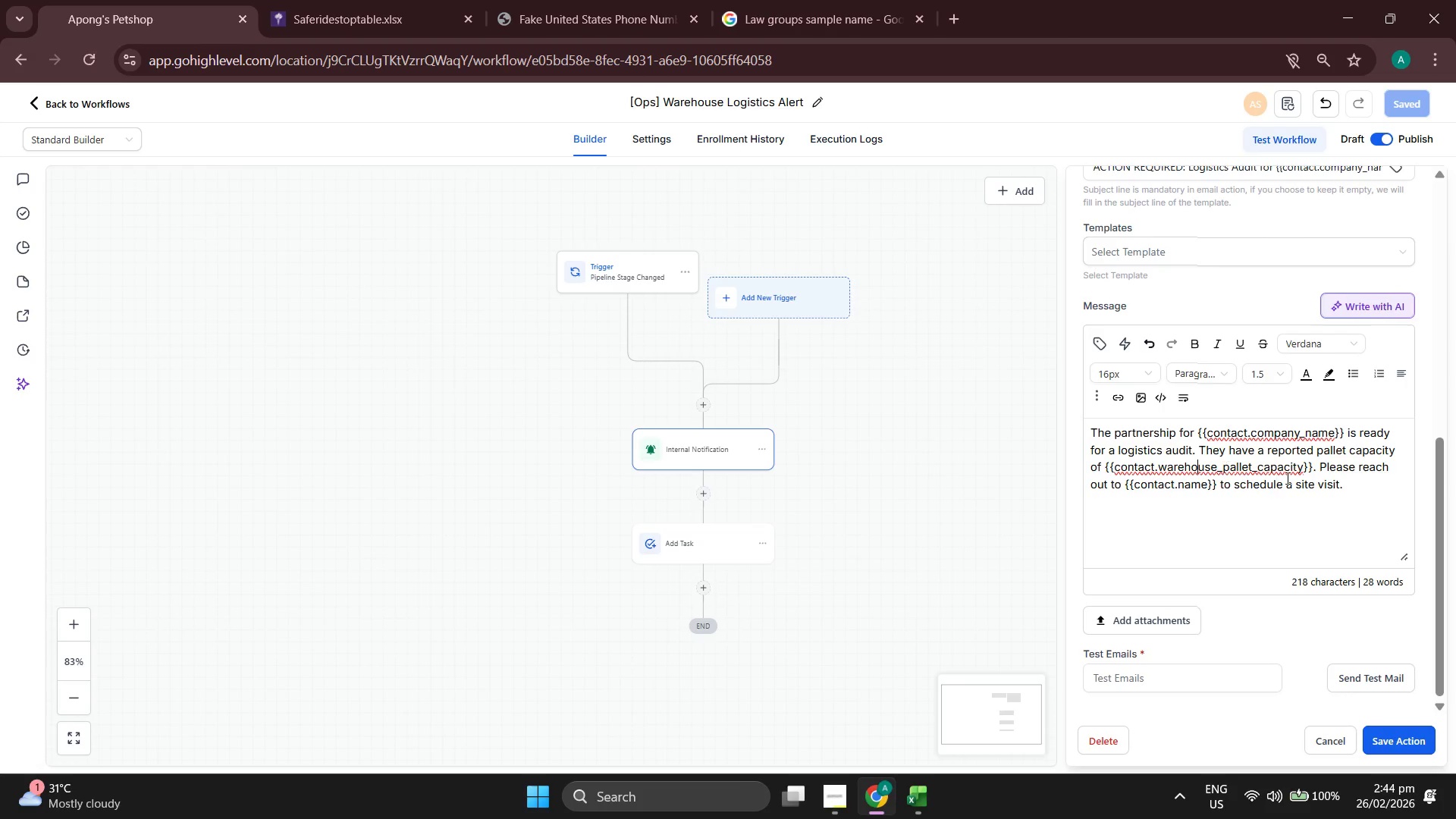 
left_click_drag(start_coordinate=[1351, 485], to_coordinate=[1072, 430])
 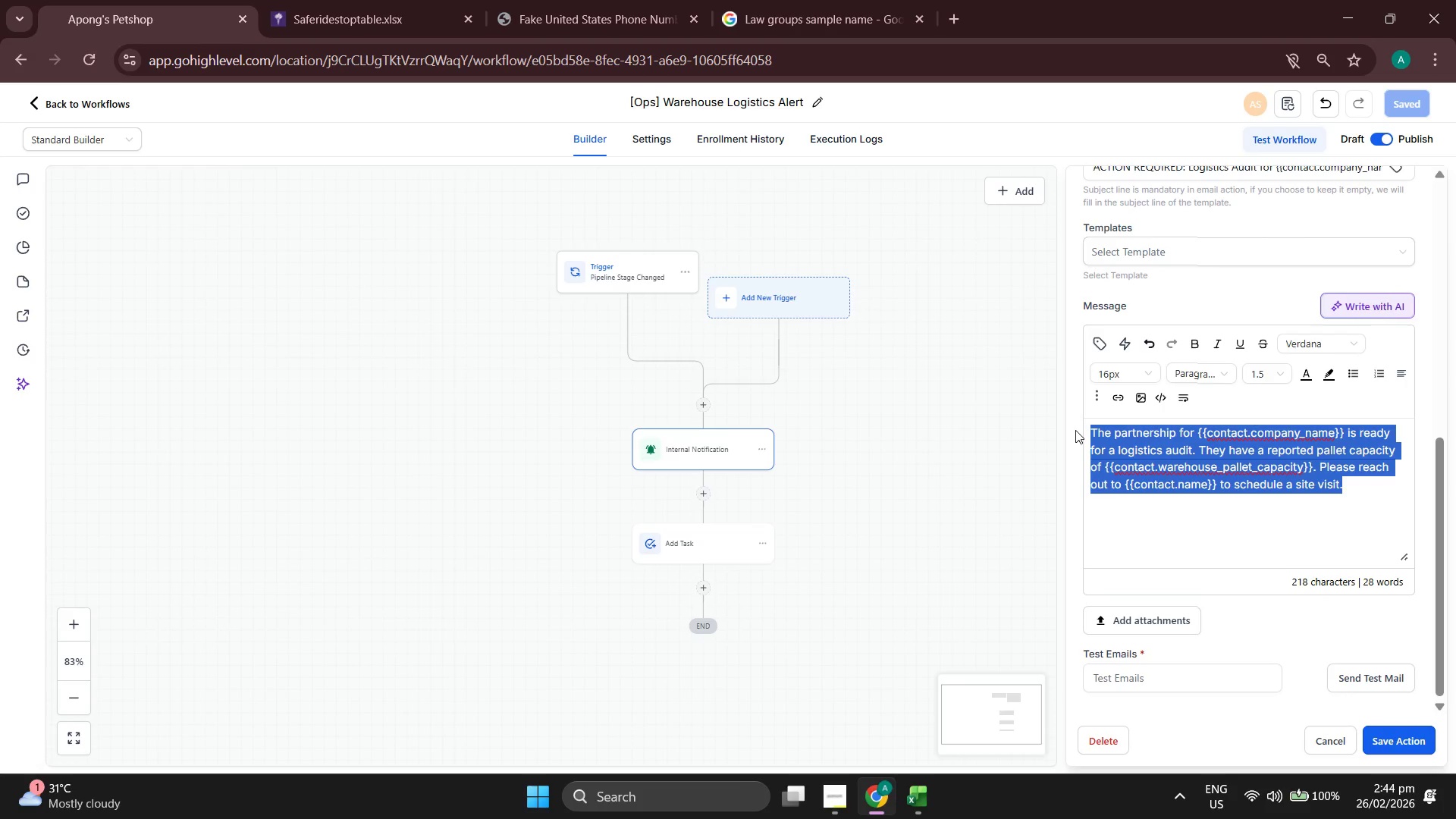 
key(Backspace)
 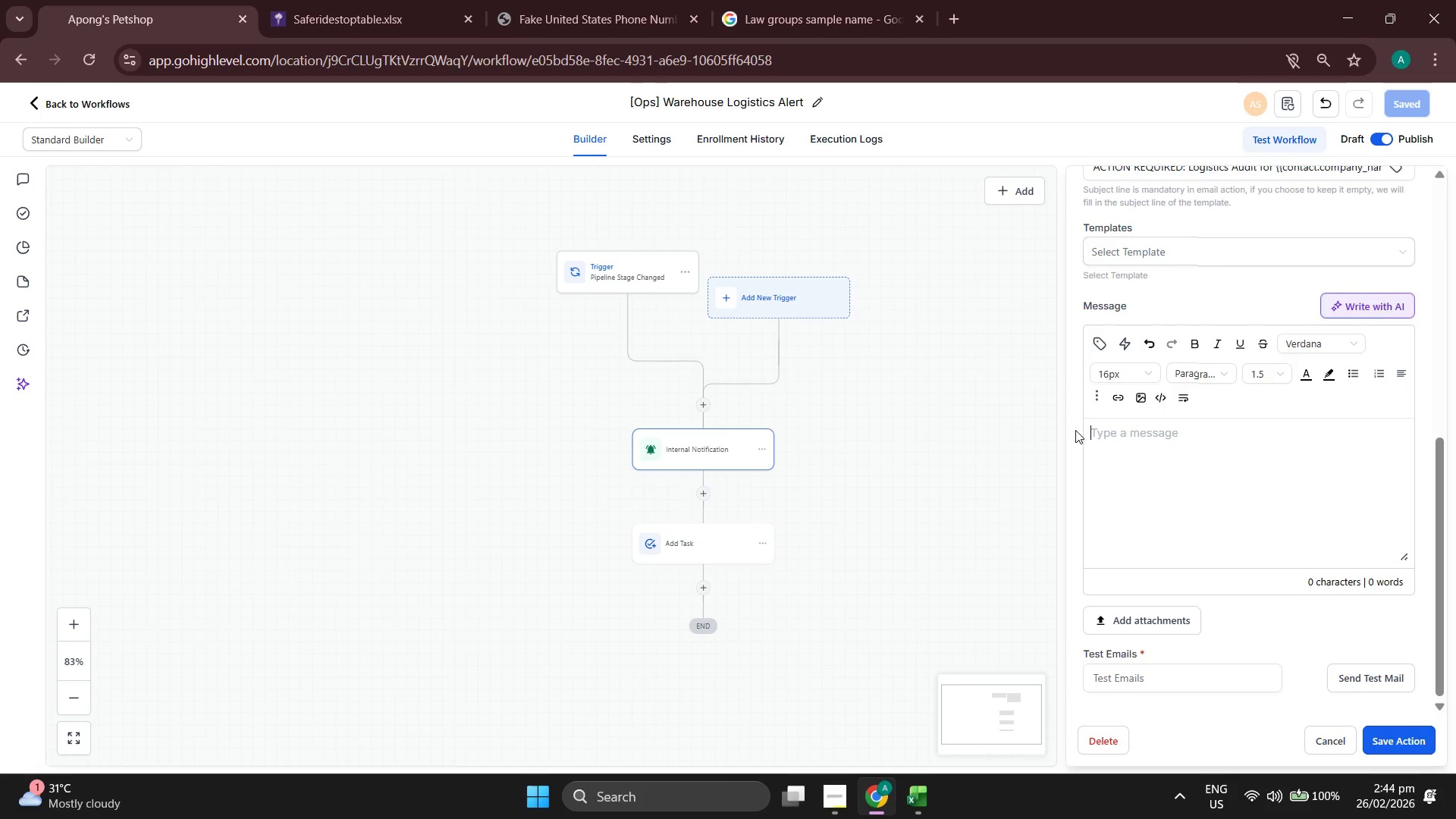 
wait(5.62)
 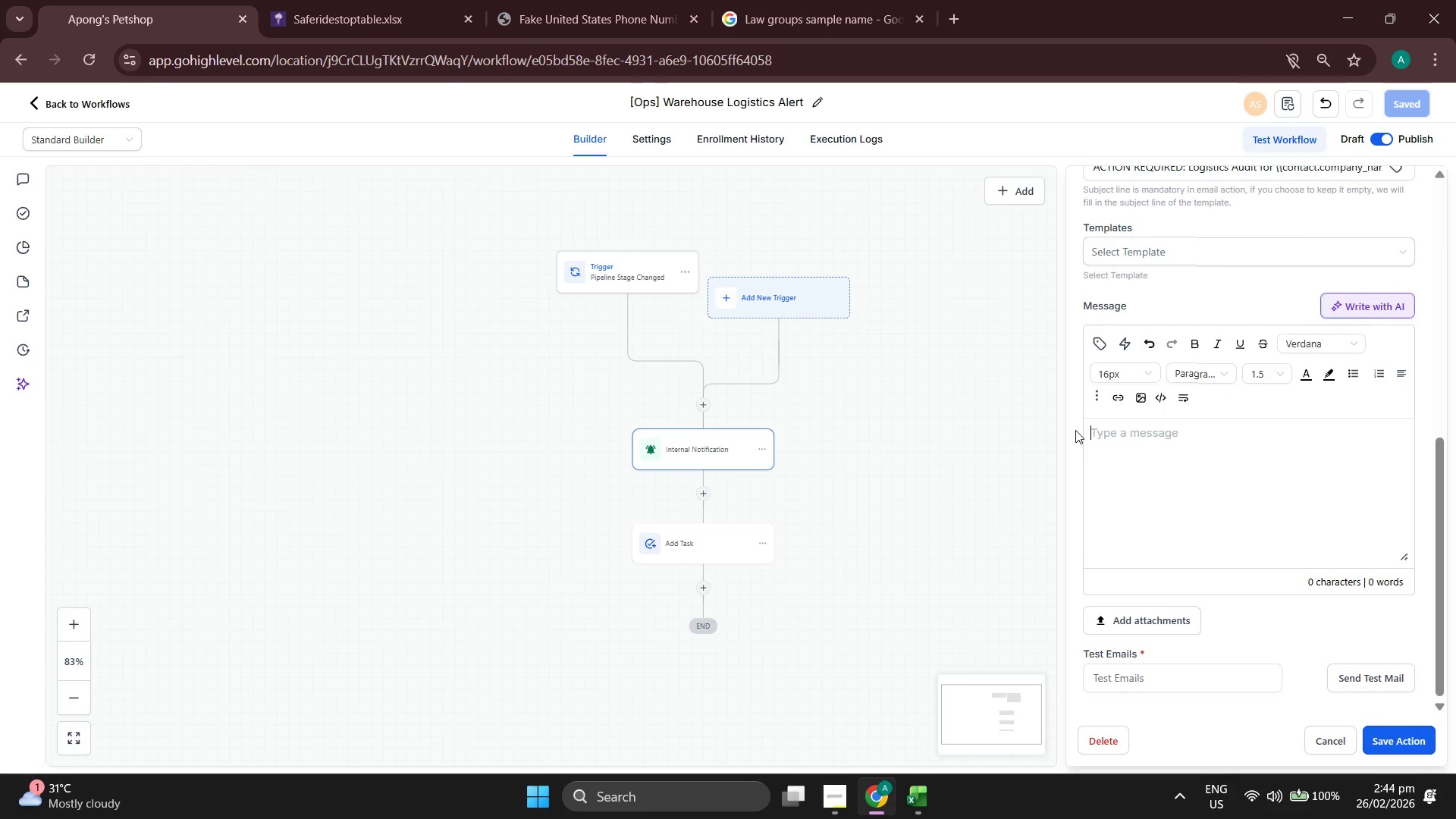 
key(CapsLock)
 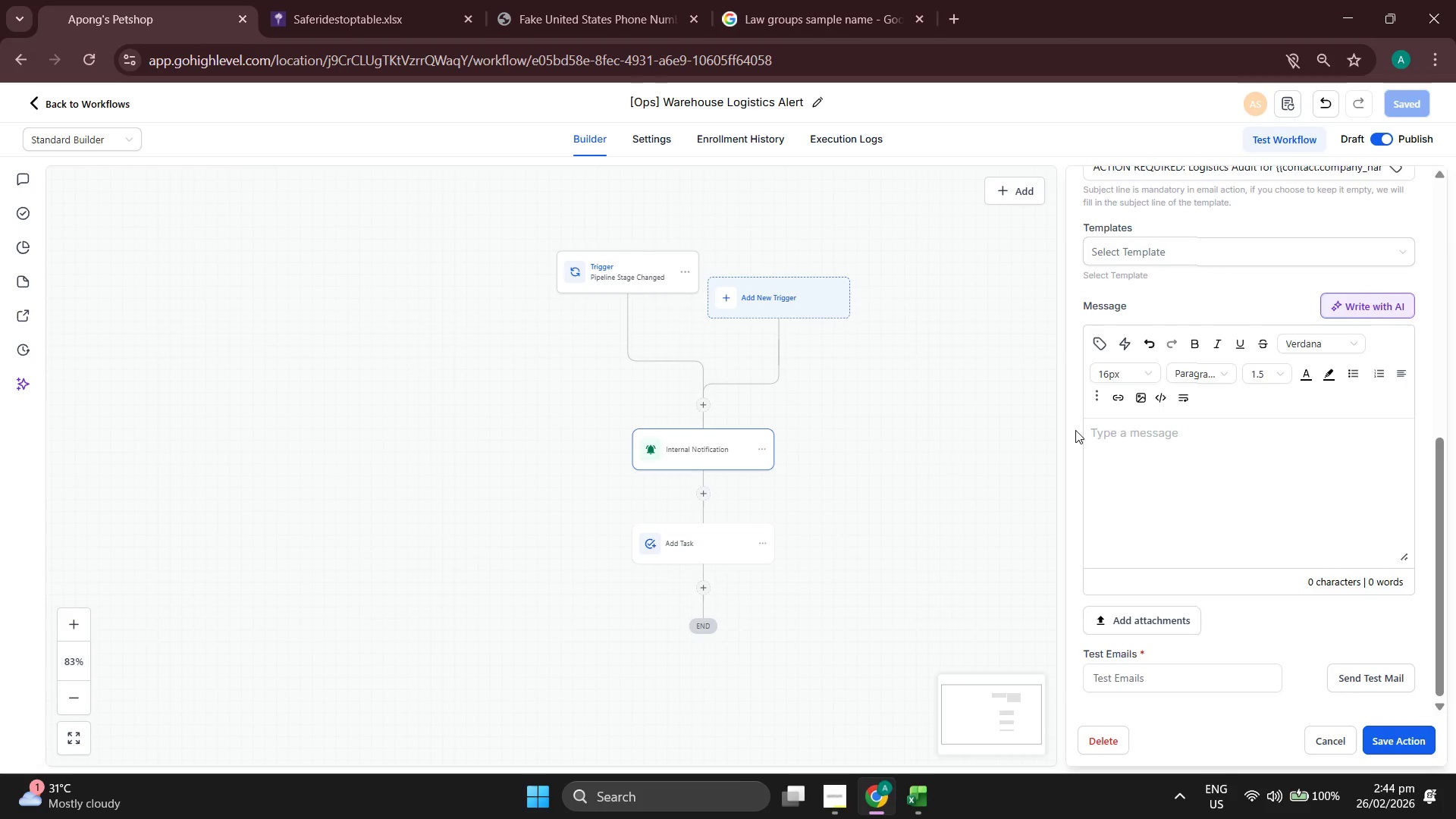 
key(H)
 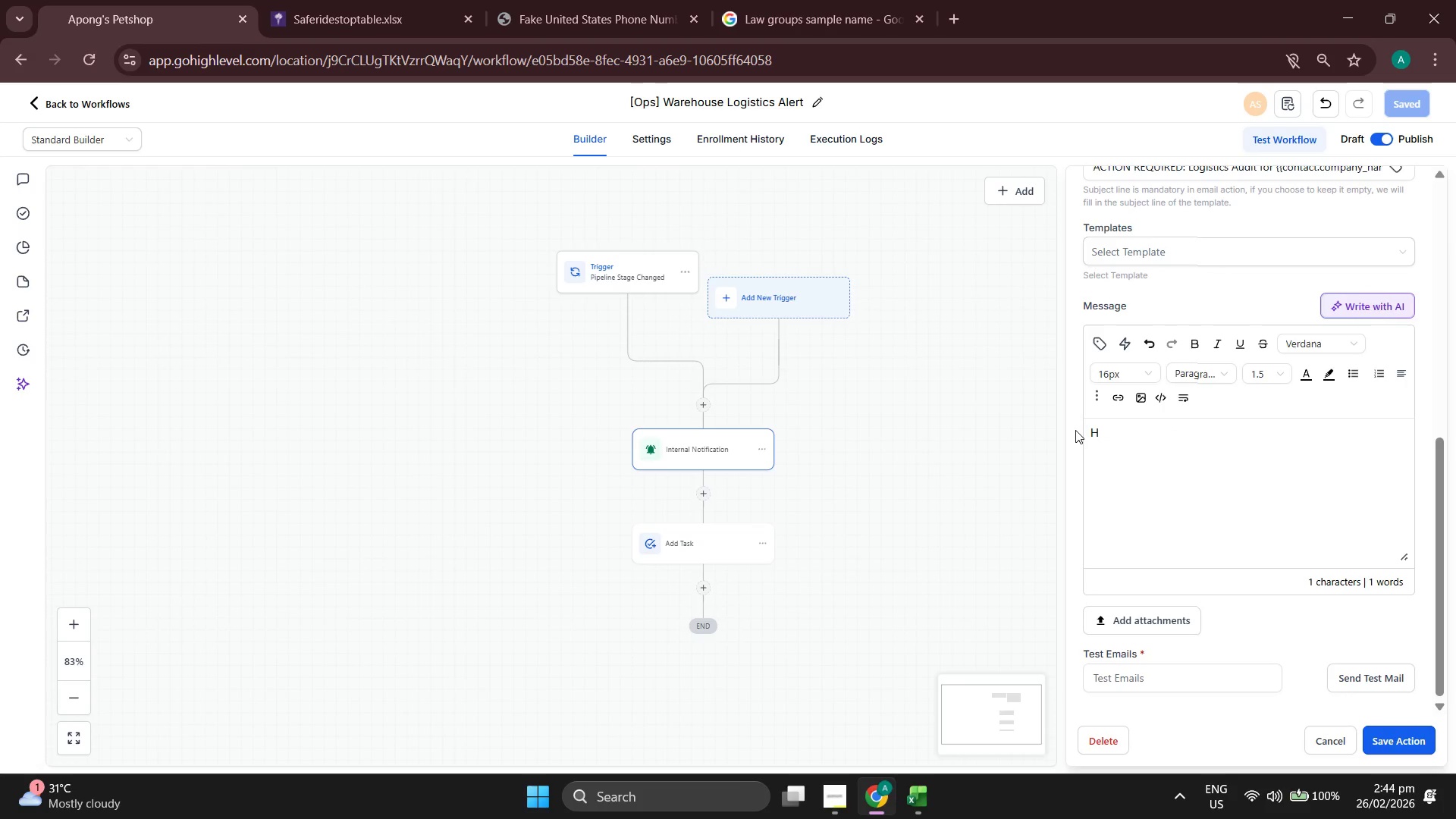 
key(CapsLock)
 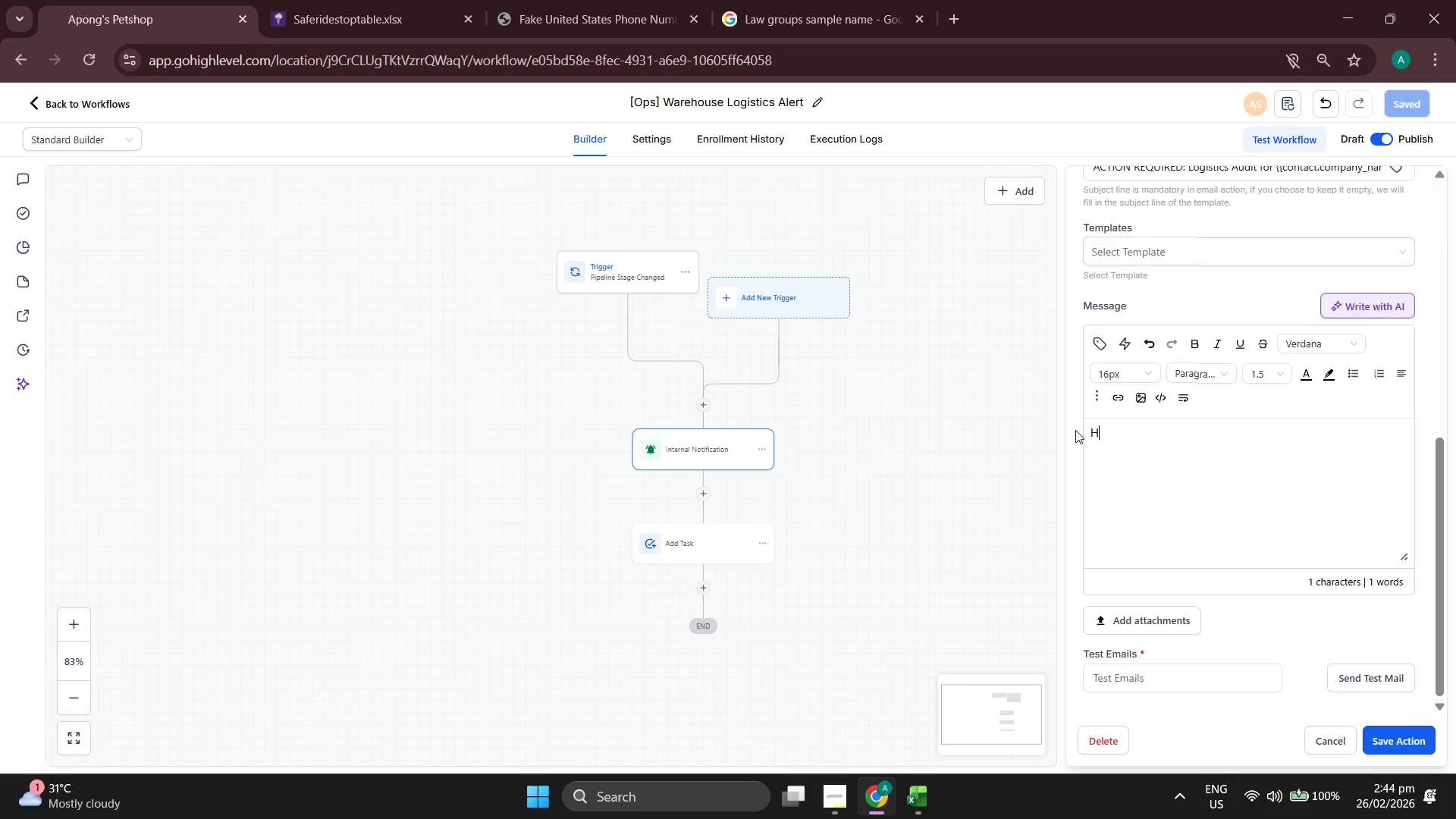 
key(I)
 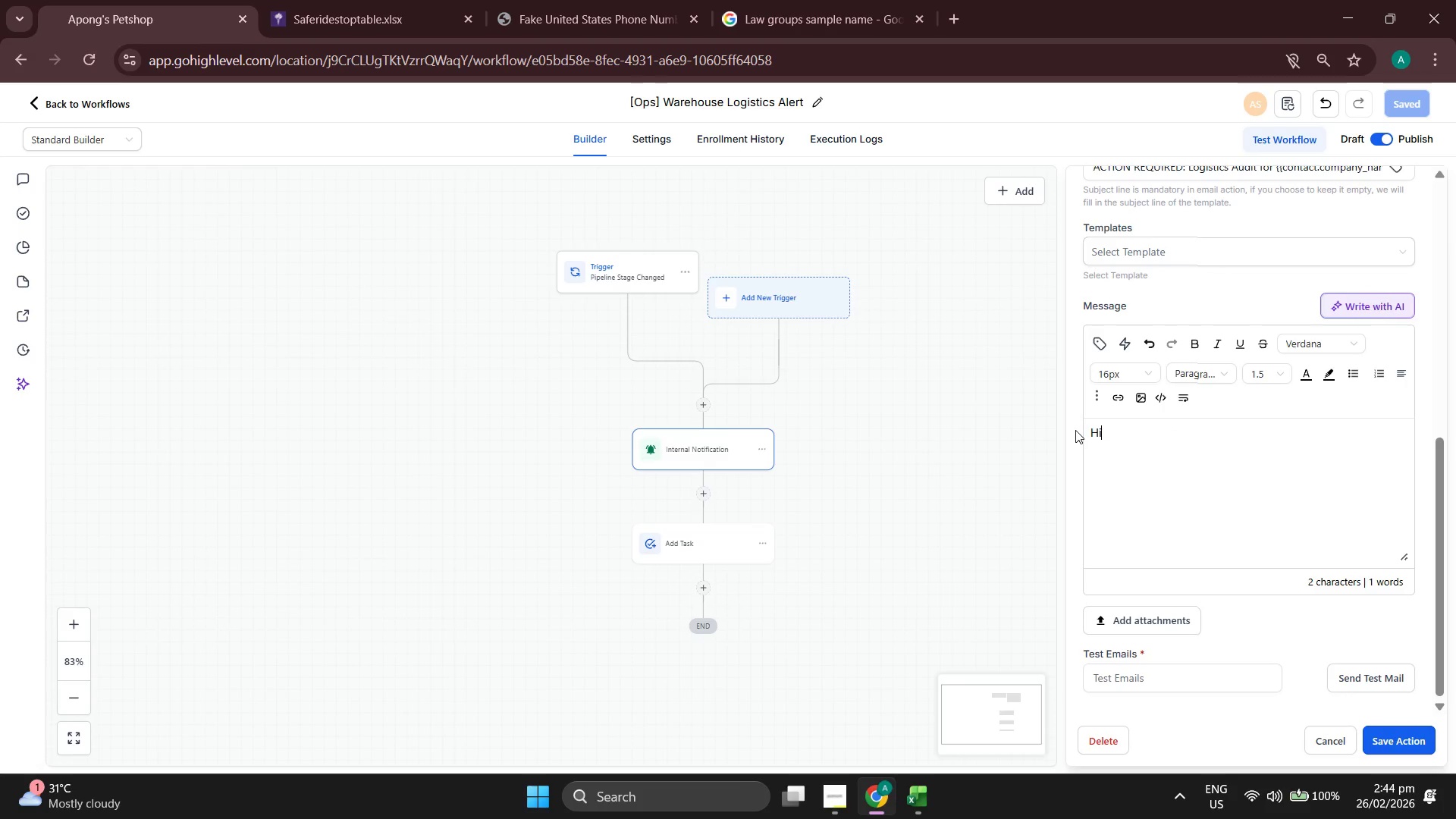 
type( Team, )
 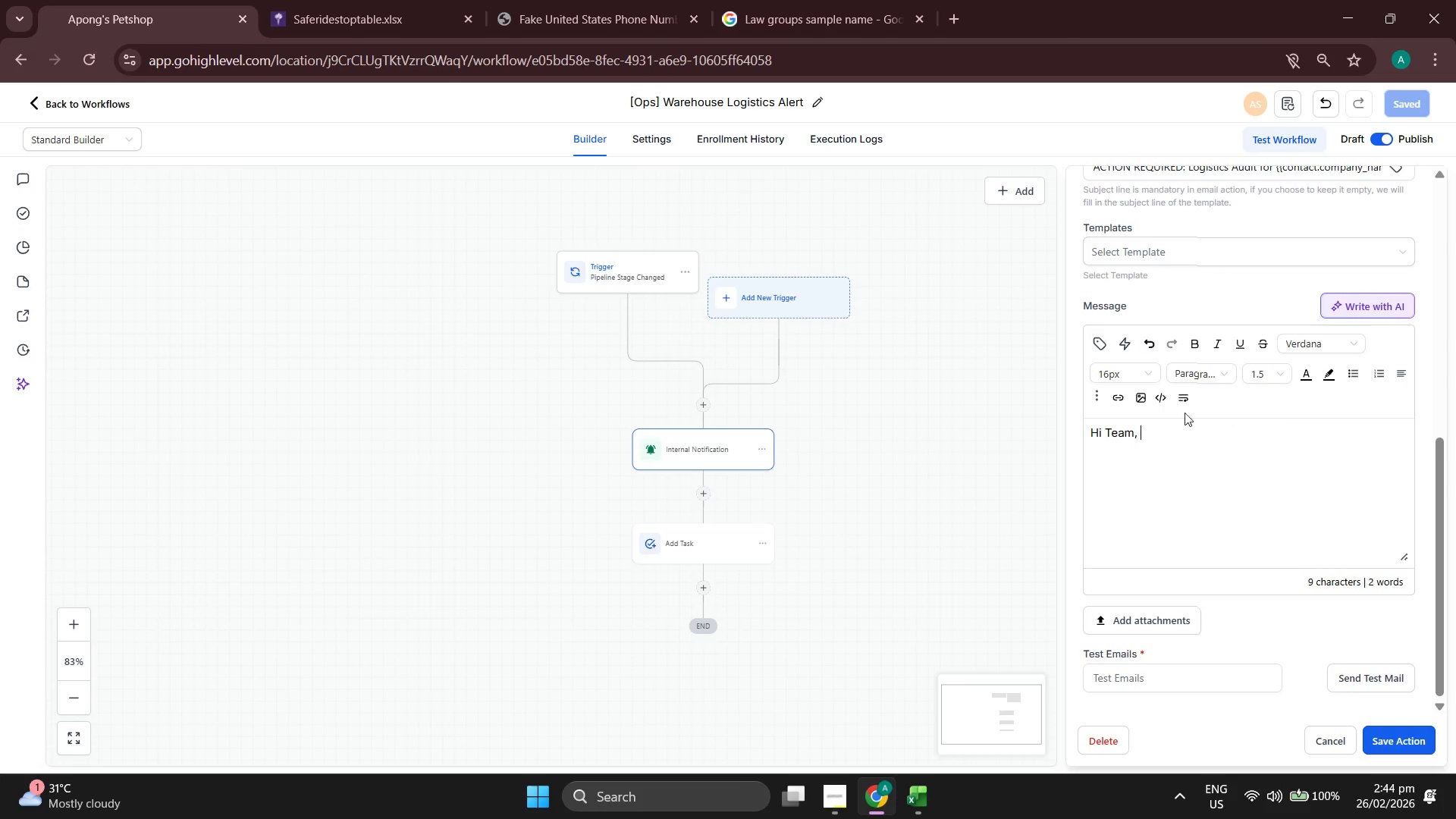 
left_click([1096, 340])
 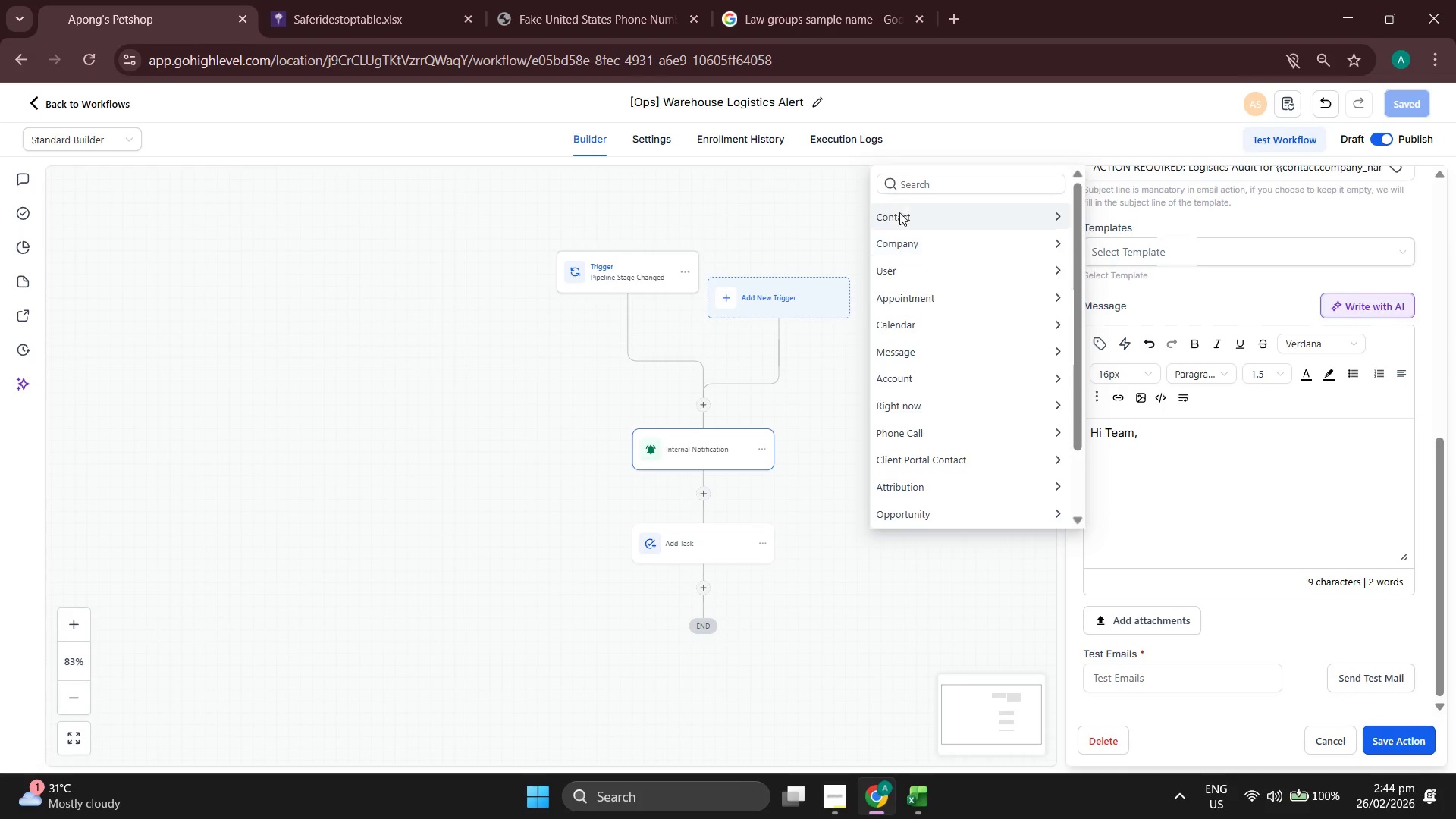 
left_click([927, 242])
 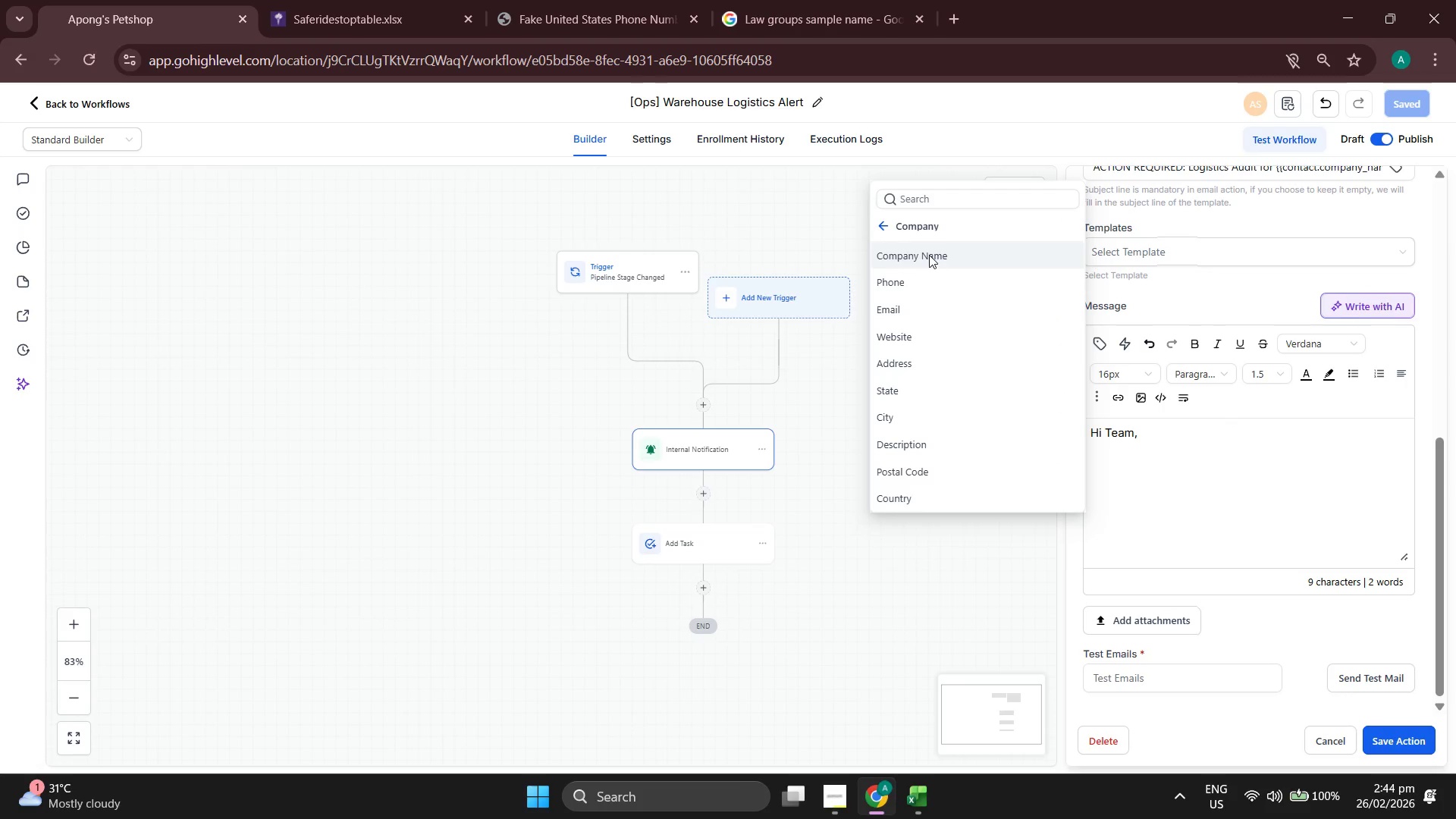 
left_click([929, 255])
 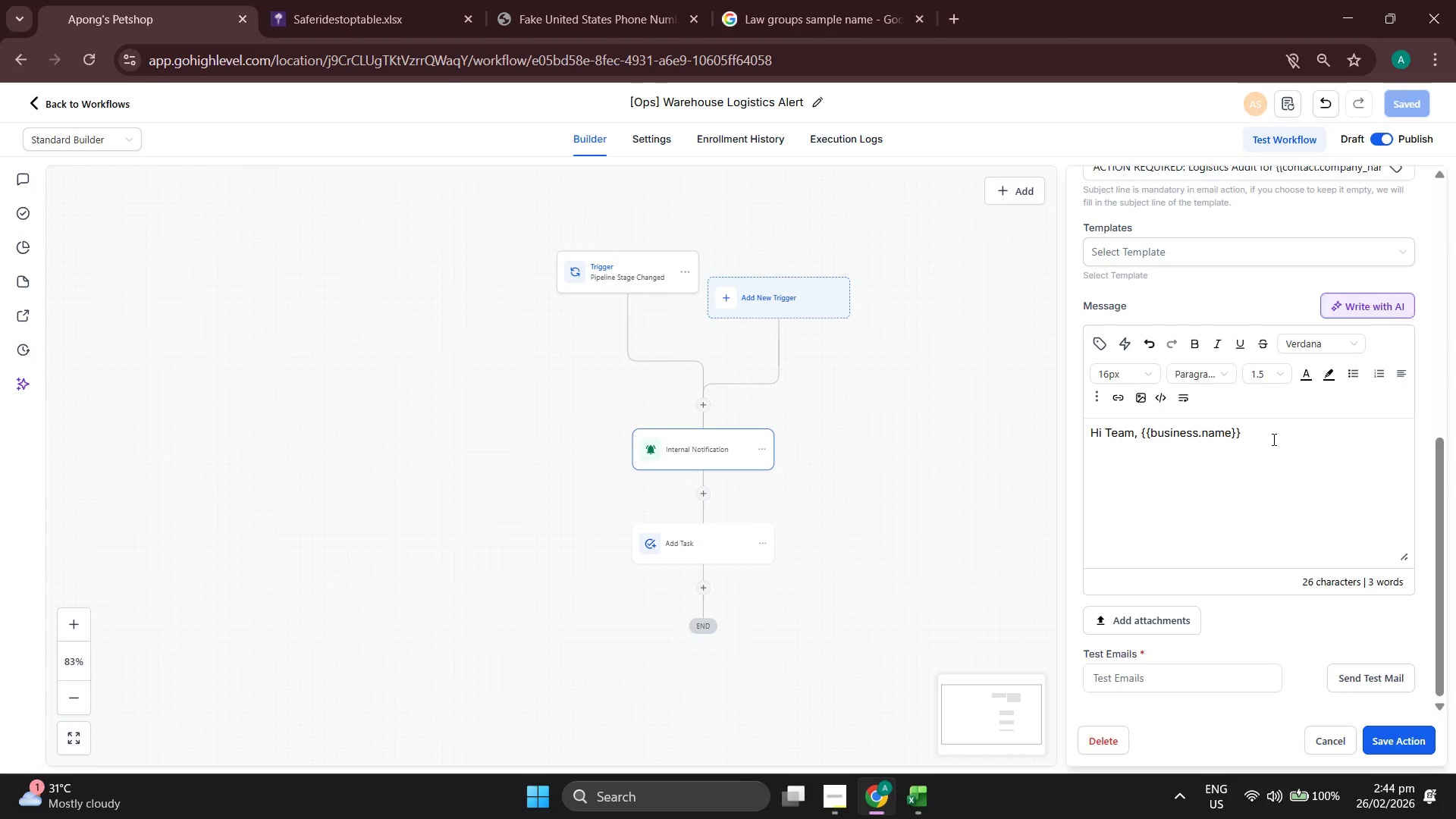 
wait(6.38)
 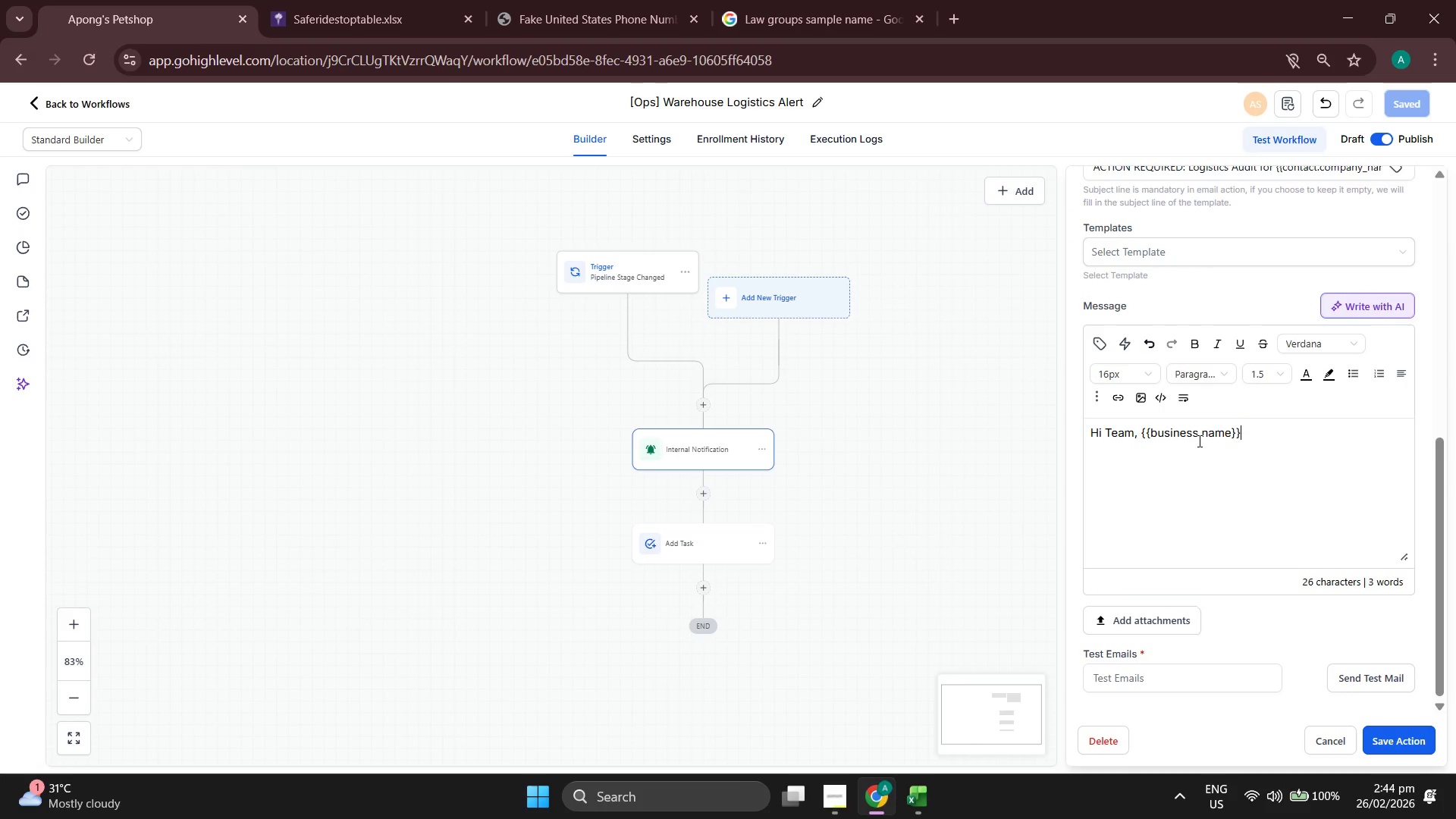 
left_click_drag(start_coordinate=[1271, 435], to_coordinate=[1143, 418])
 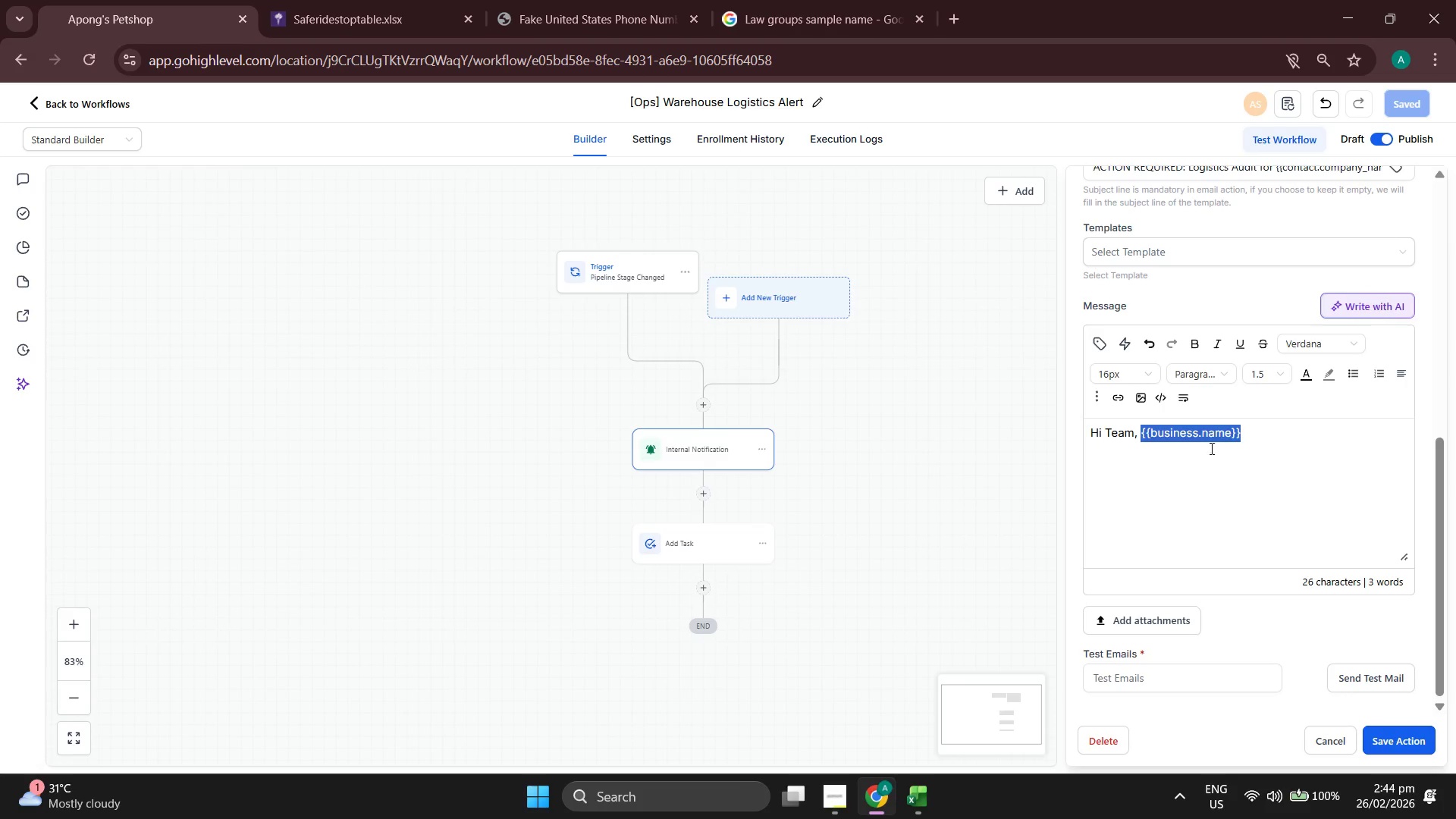 
key(Backspace)
 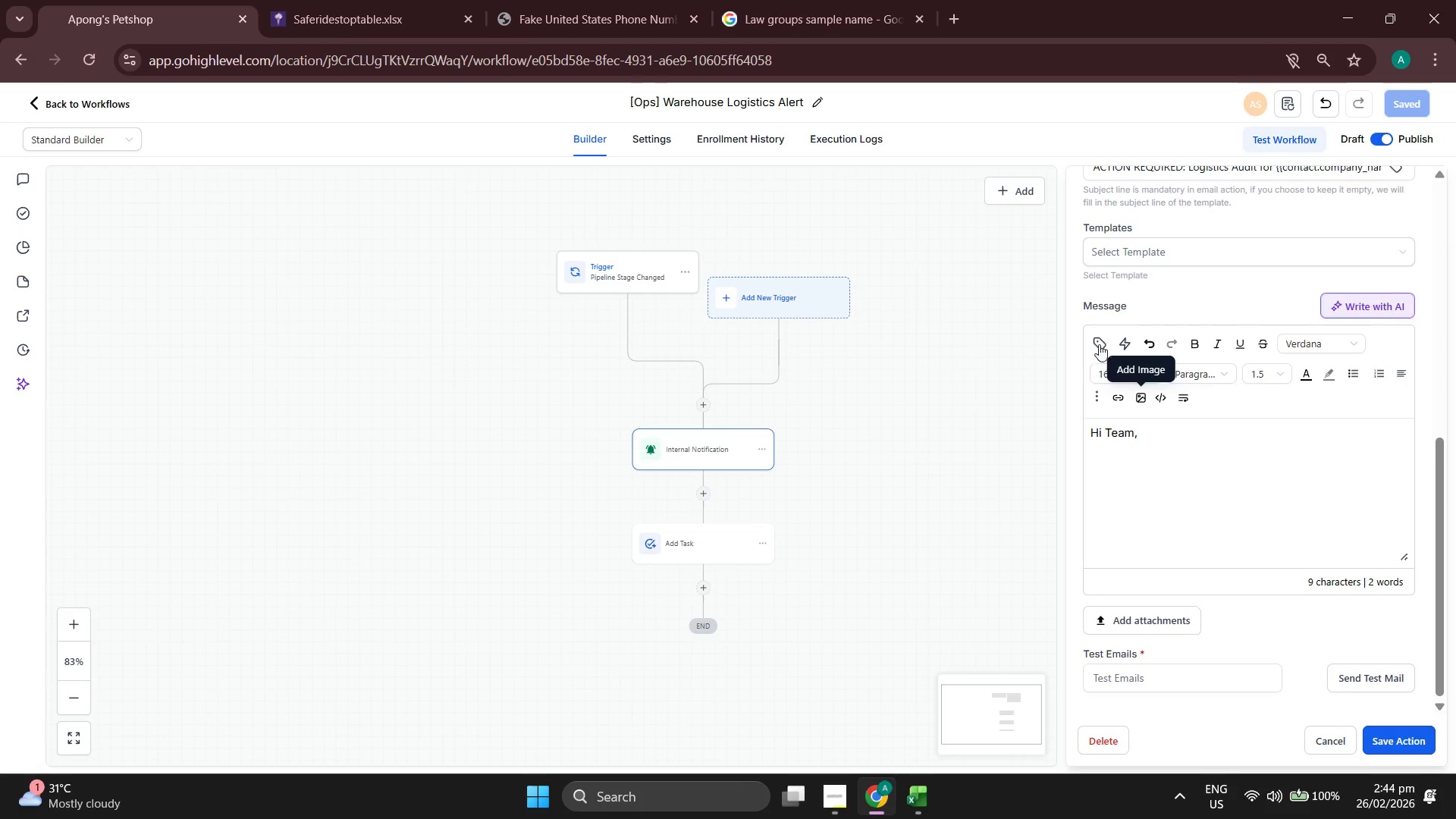 
left_click([1097, 342])
 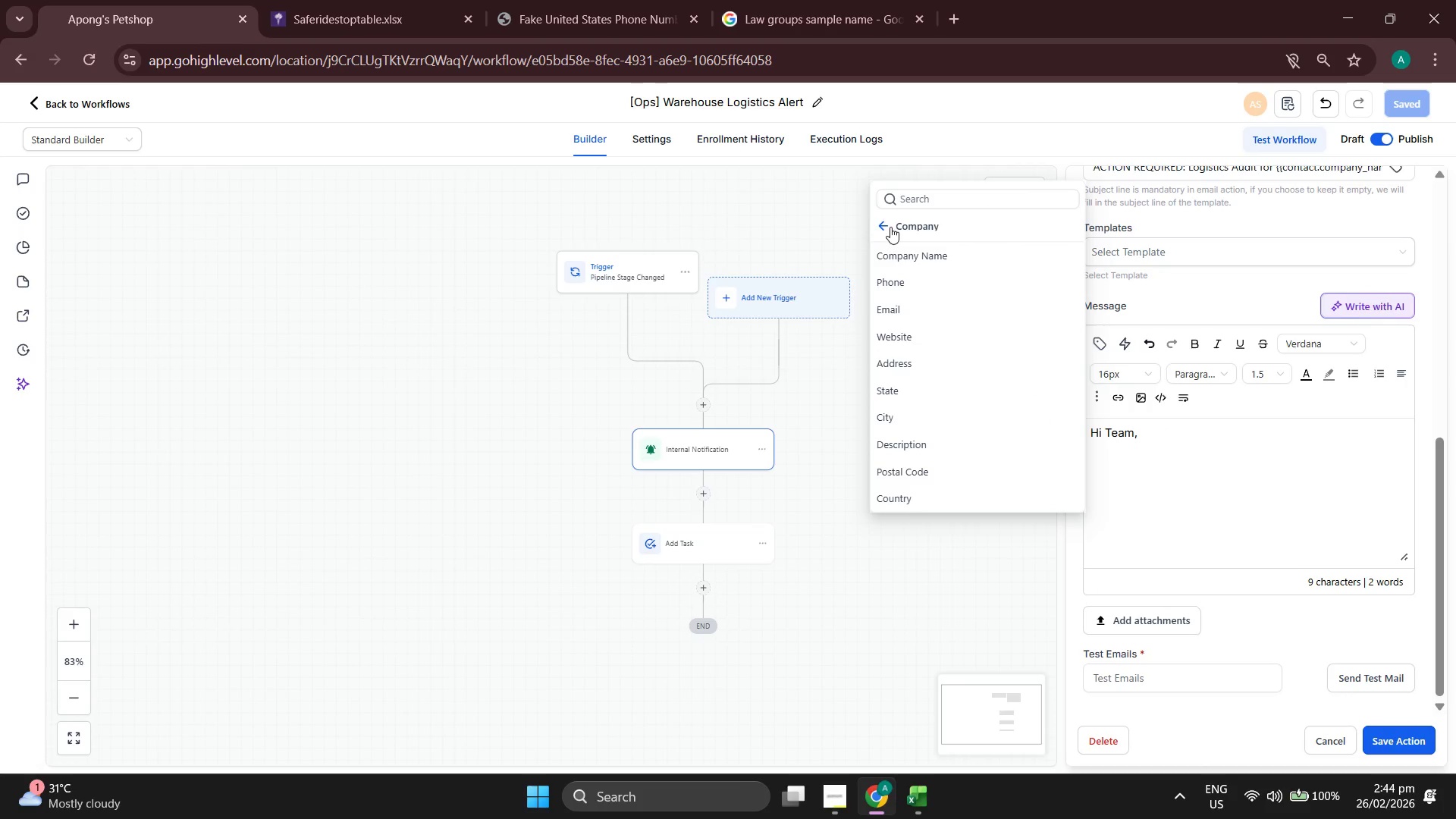 
left_click([883, 221])
 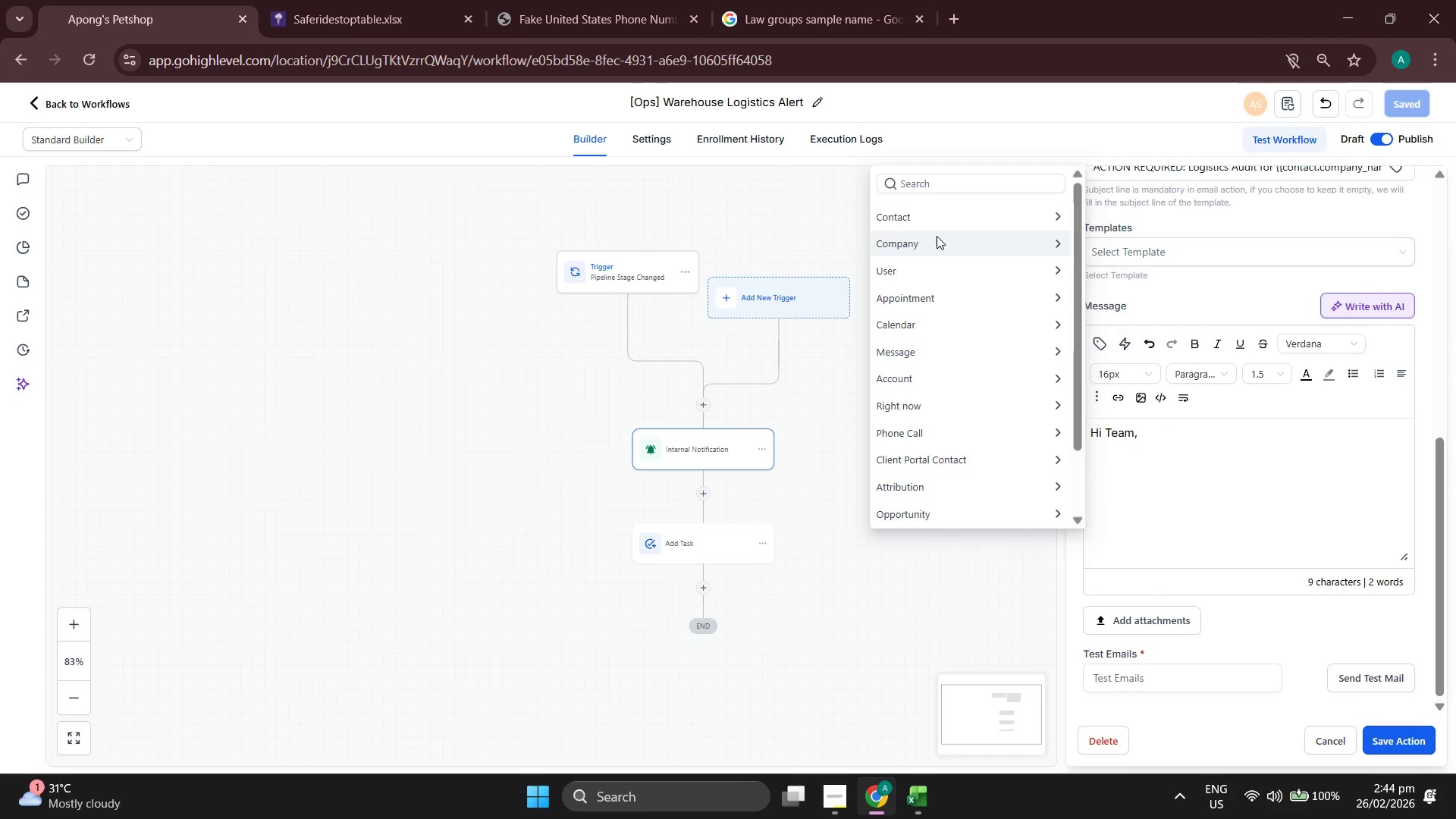 
left_click([942, 219])
 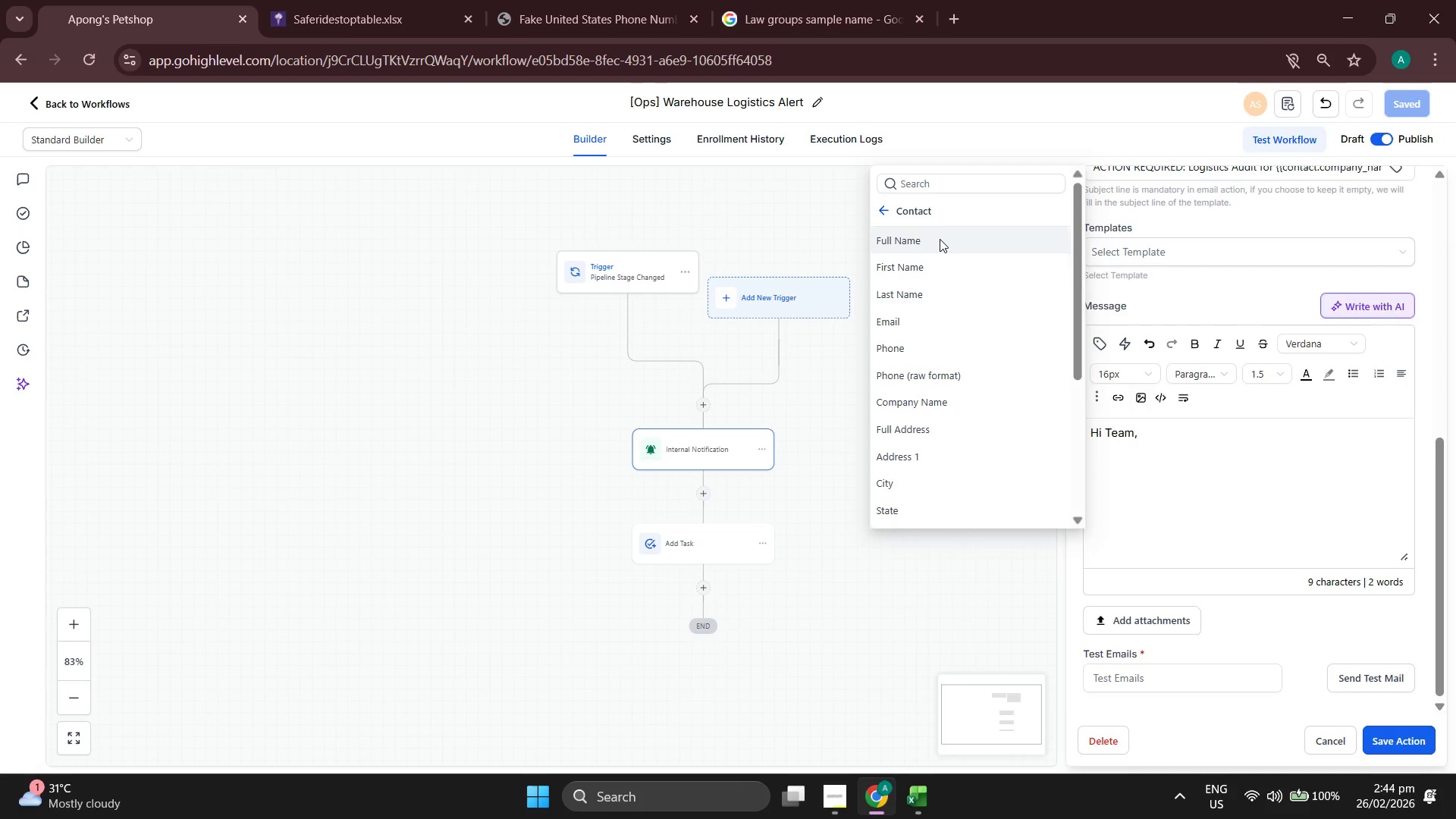 
left_click([940, 239])
 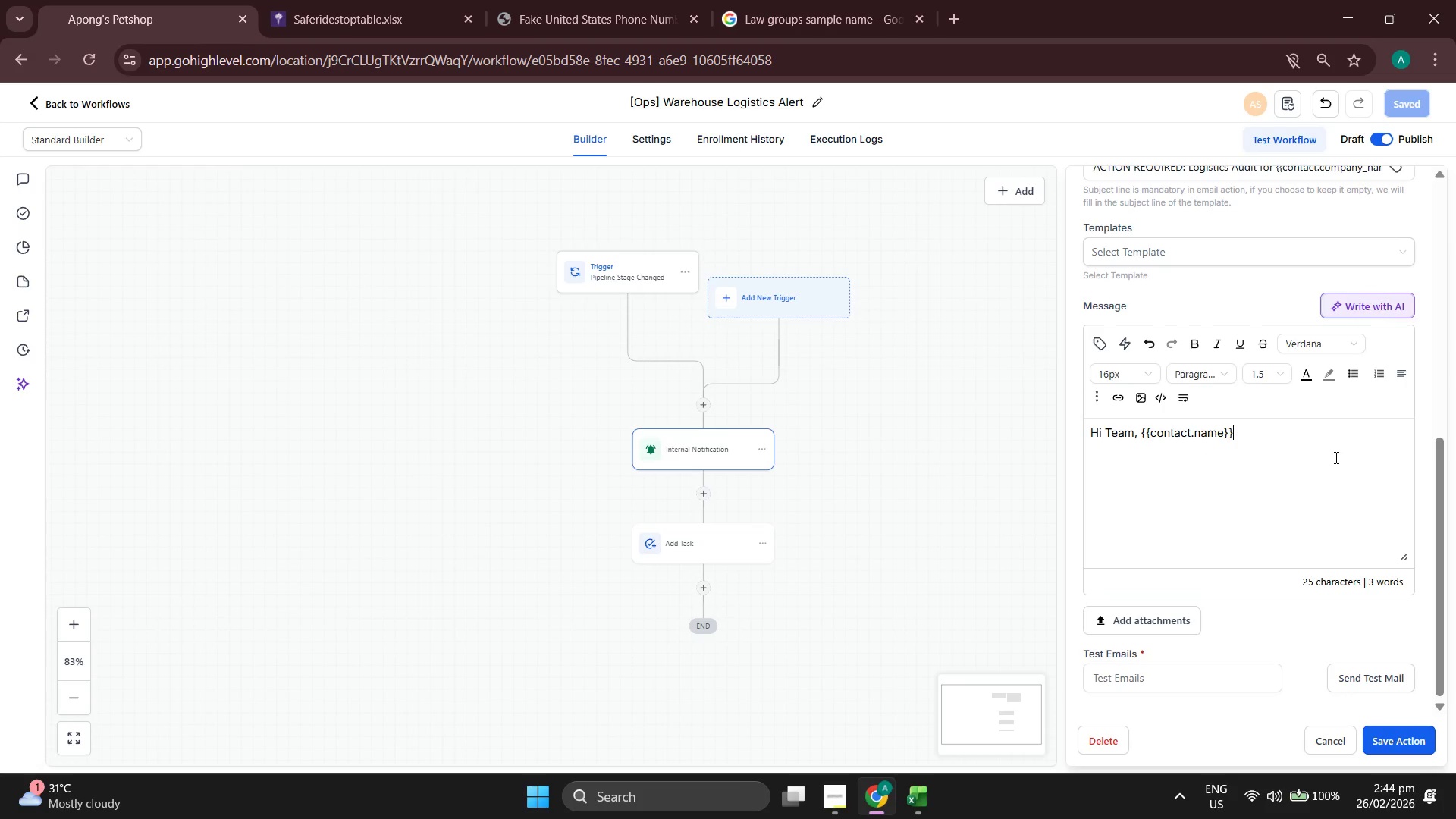 
type( has reached the audit stage. They have a pallet capacity if)
key(Backspace)
key(Backspace)
type(od)
key(Backspace)
type(f )
 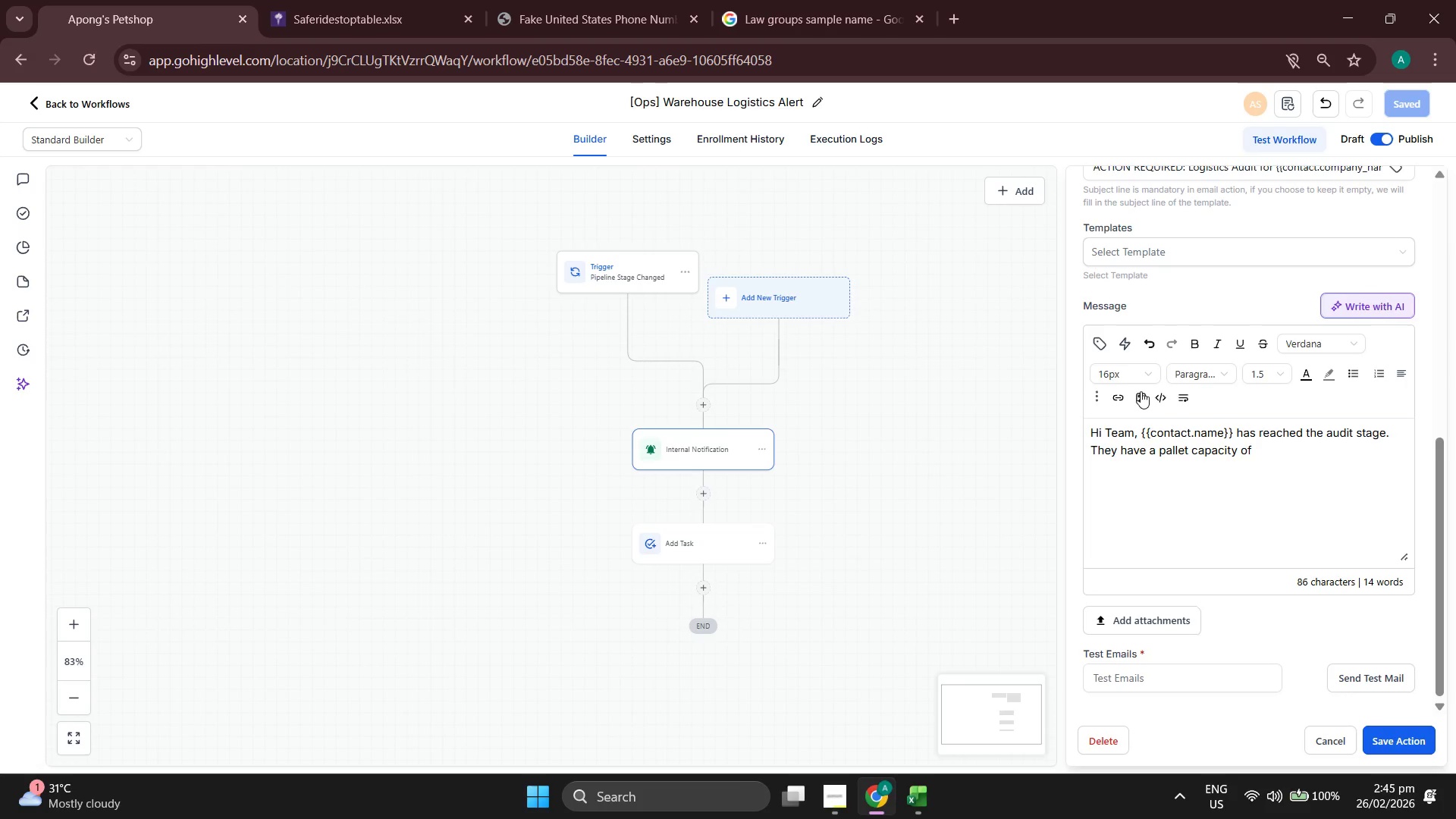 
left_click([1094, 340])
 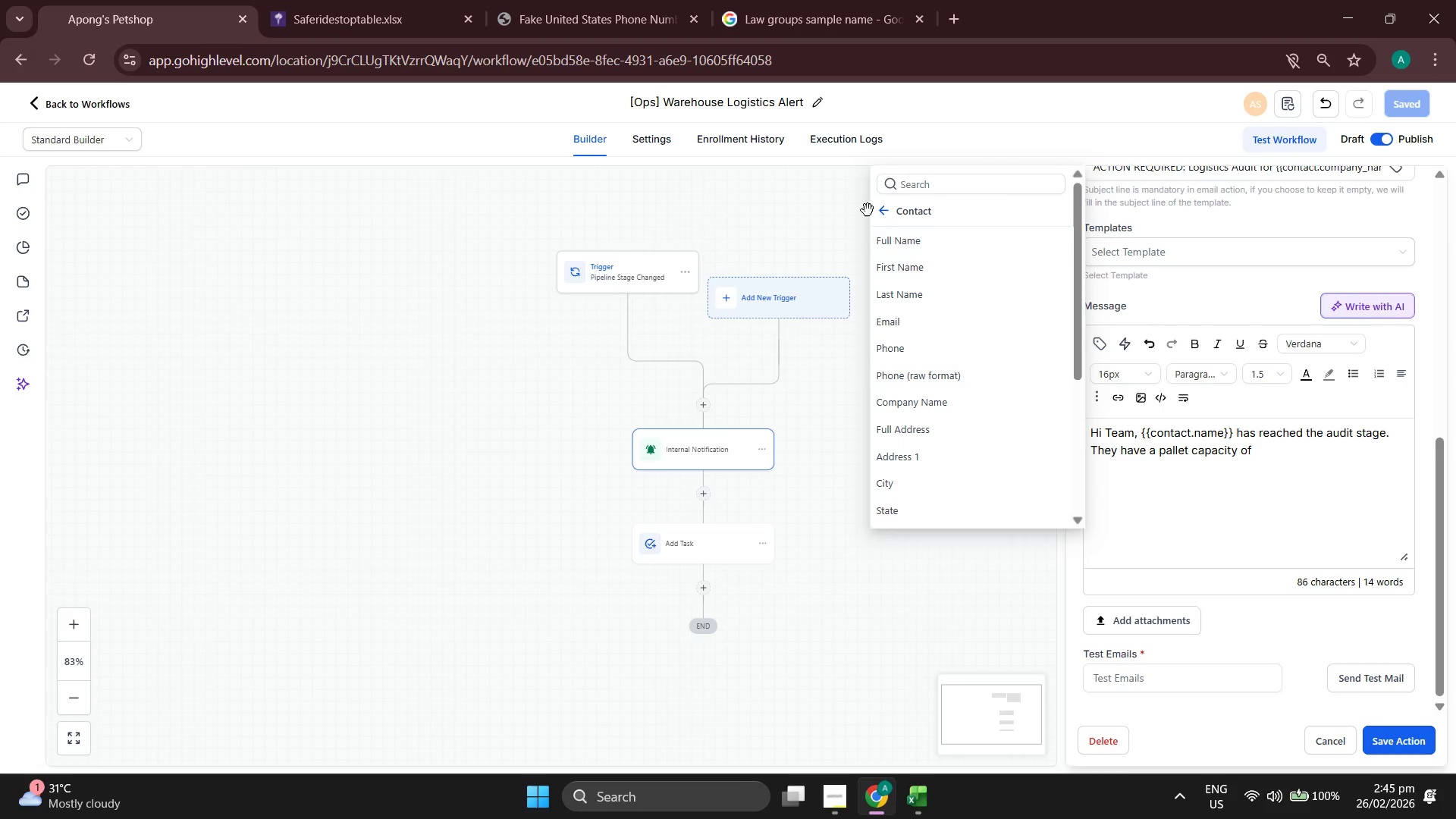 
left_click([881, 214])
 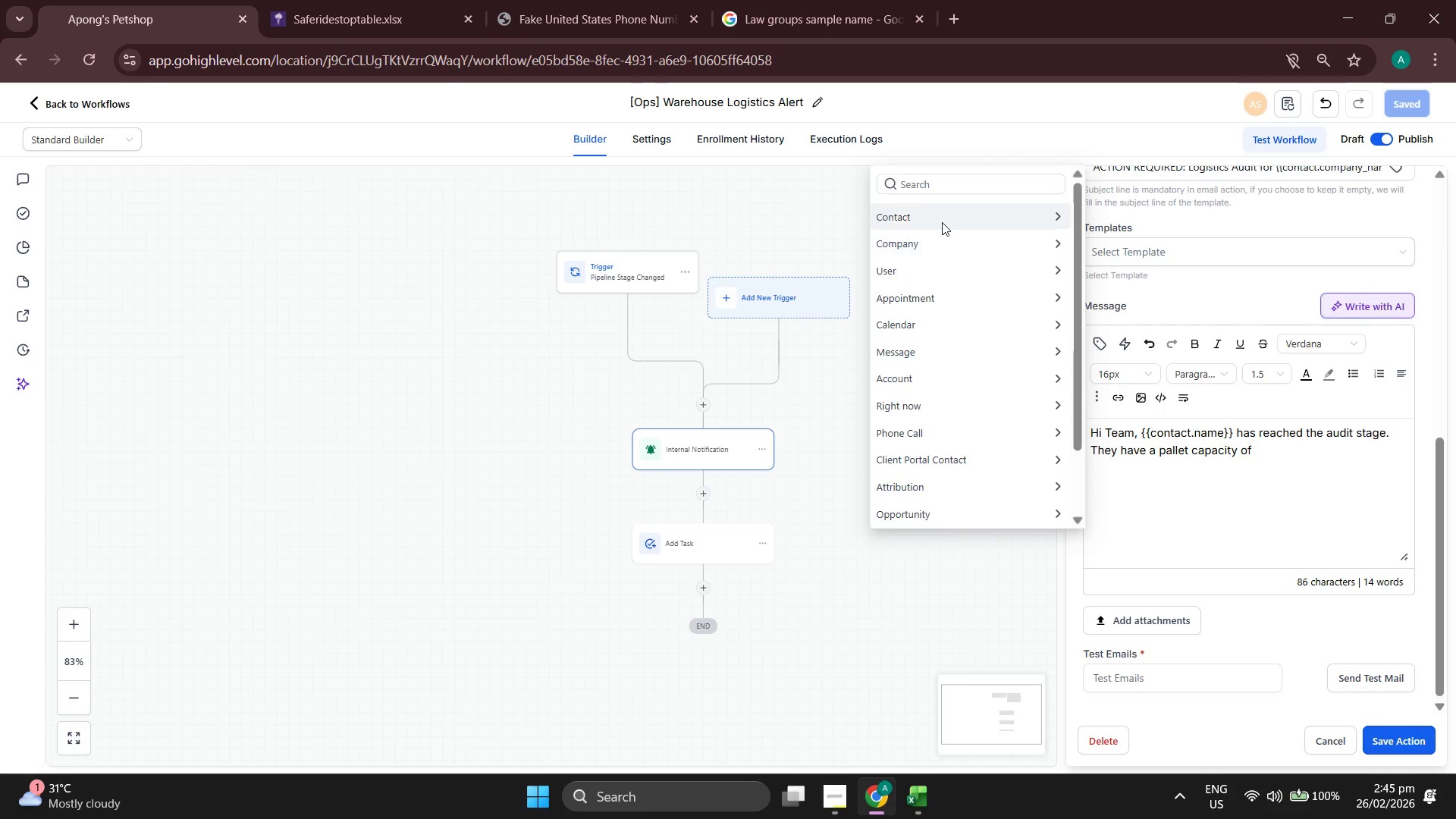 
left_click([945, 220])
 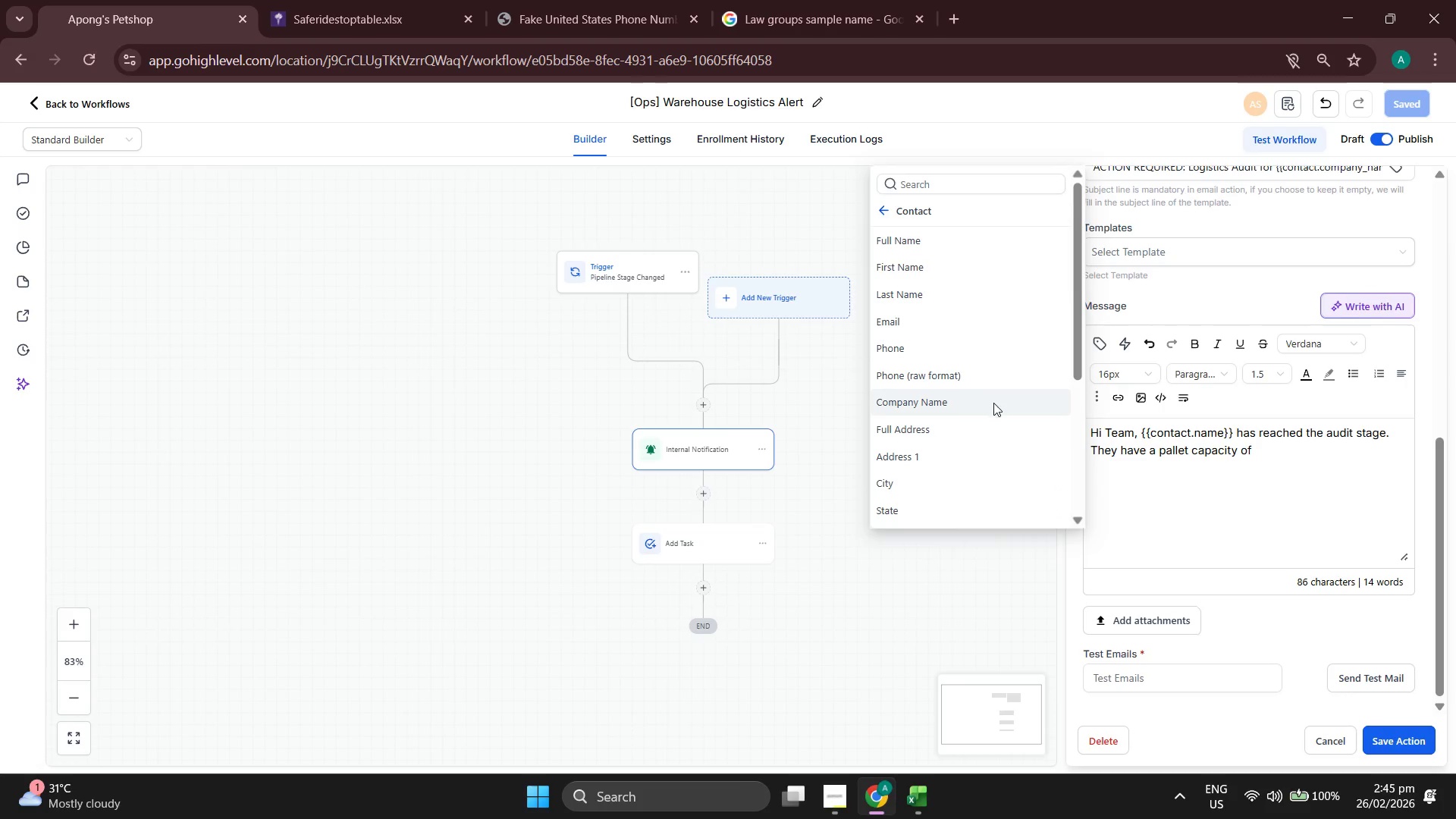 
scroll: coordinate [993, 411], scroll_direction: down, amount: 7.0
 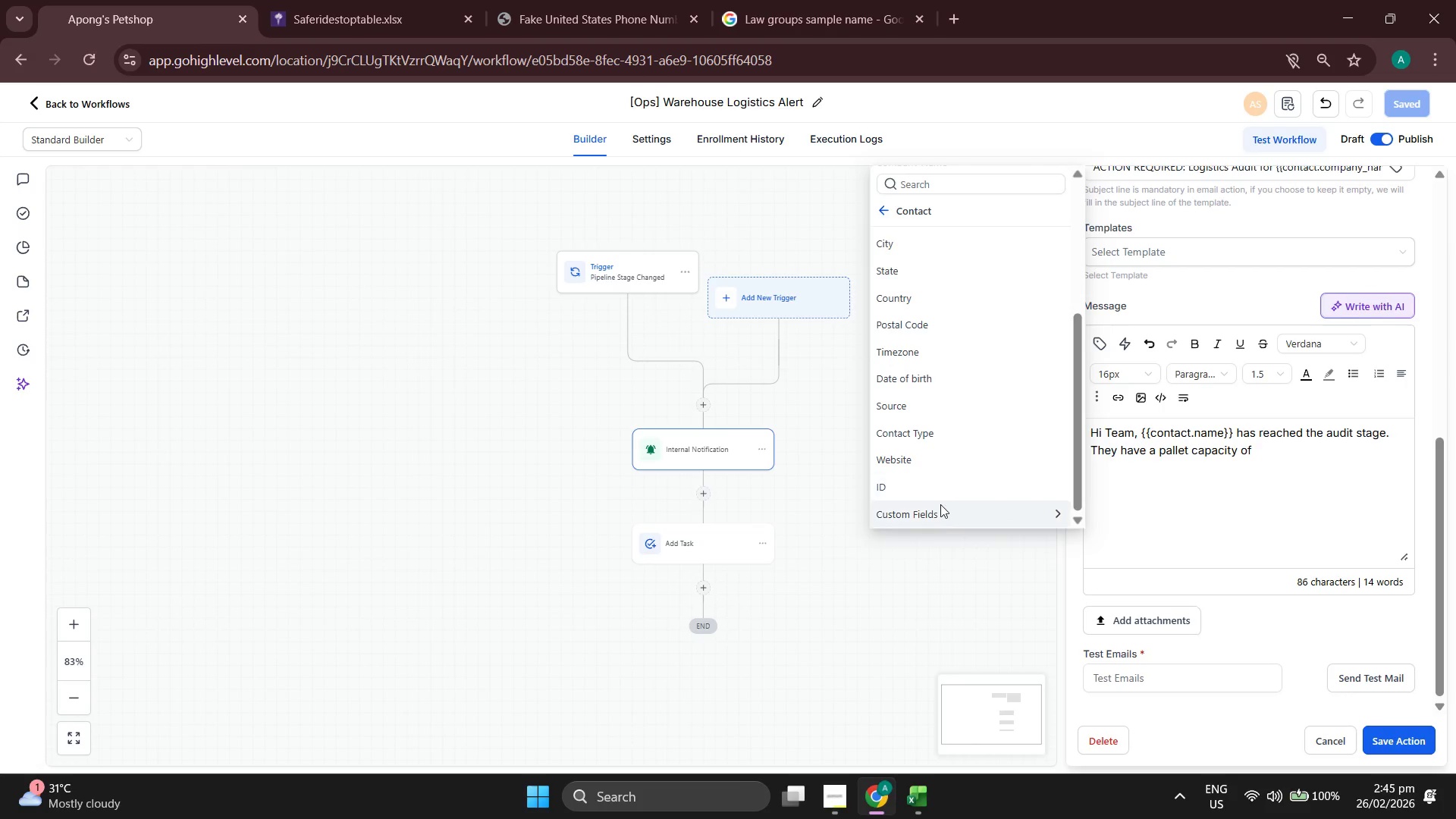 
left_click([940, 506])
 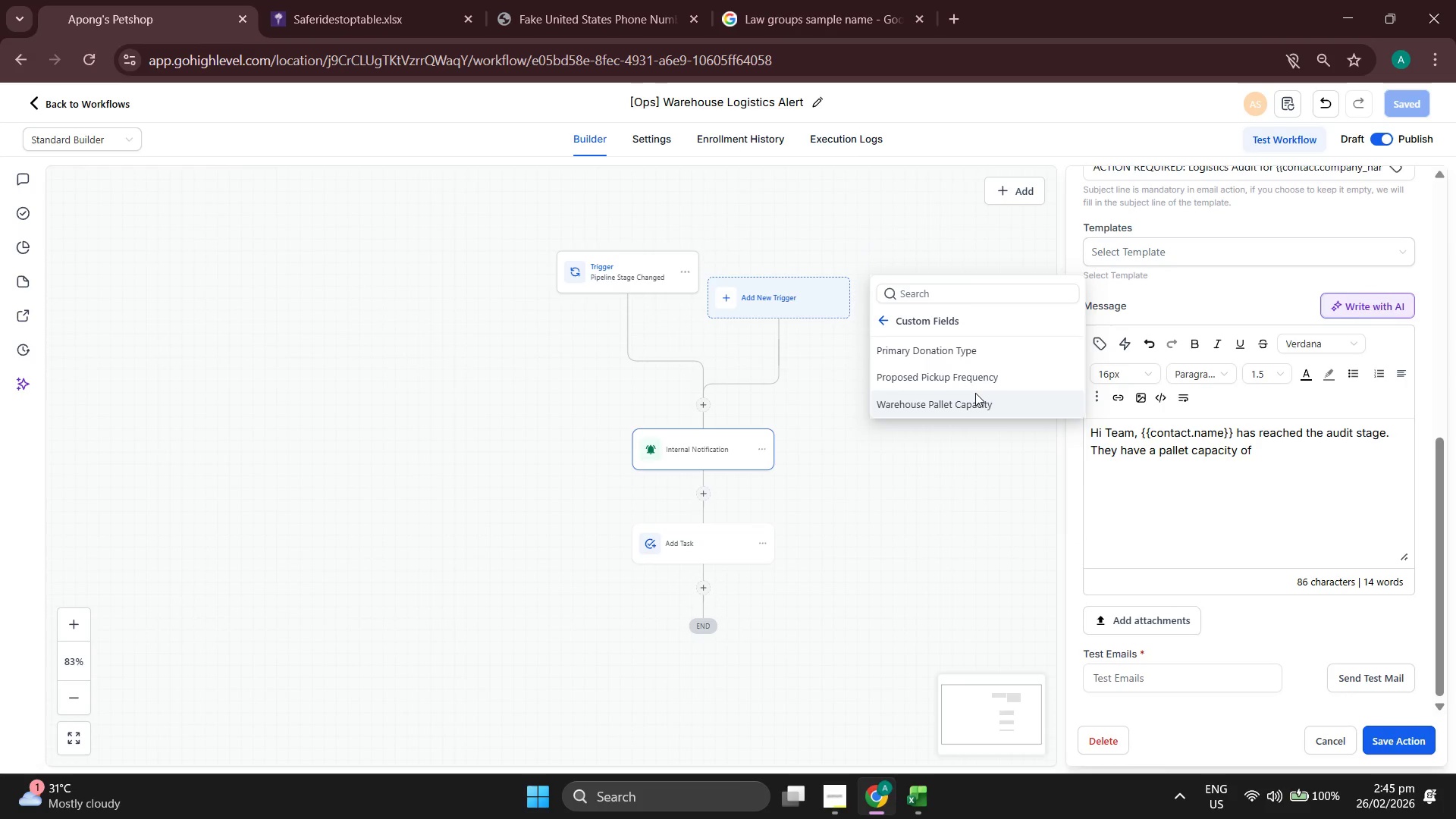 
wait(6.98)
 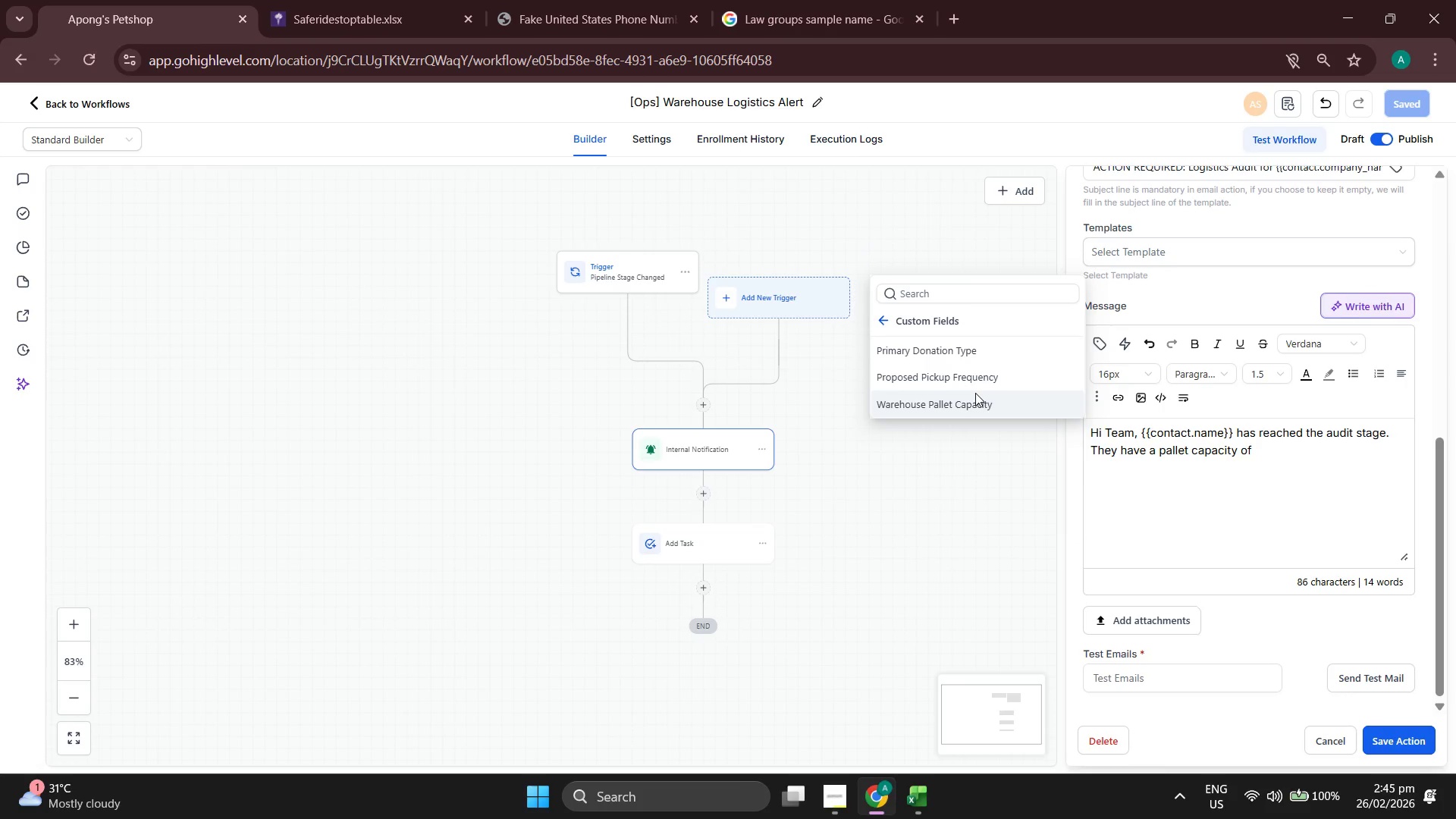 
left_click([975, 399])
 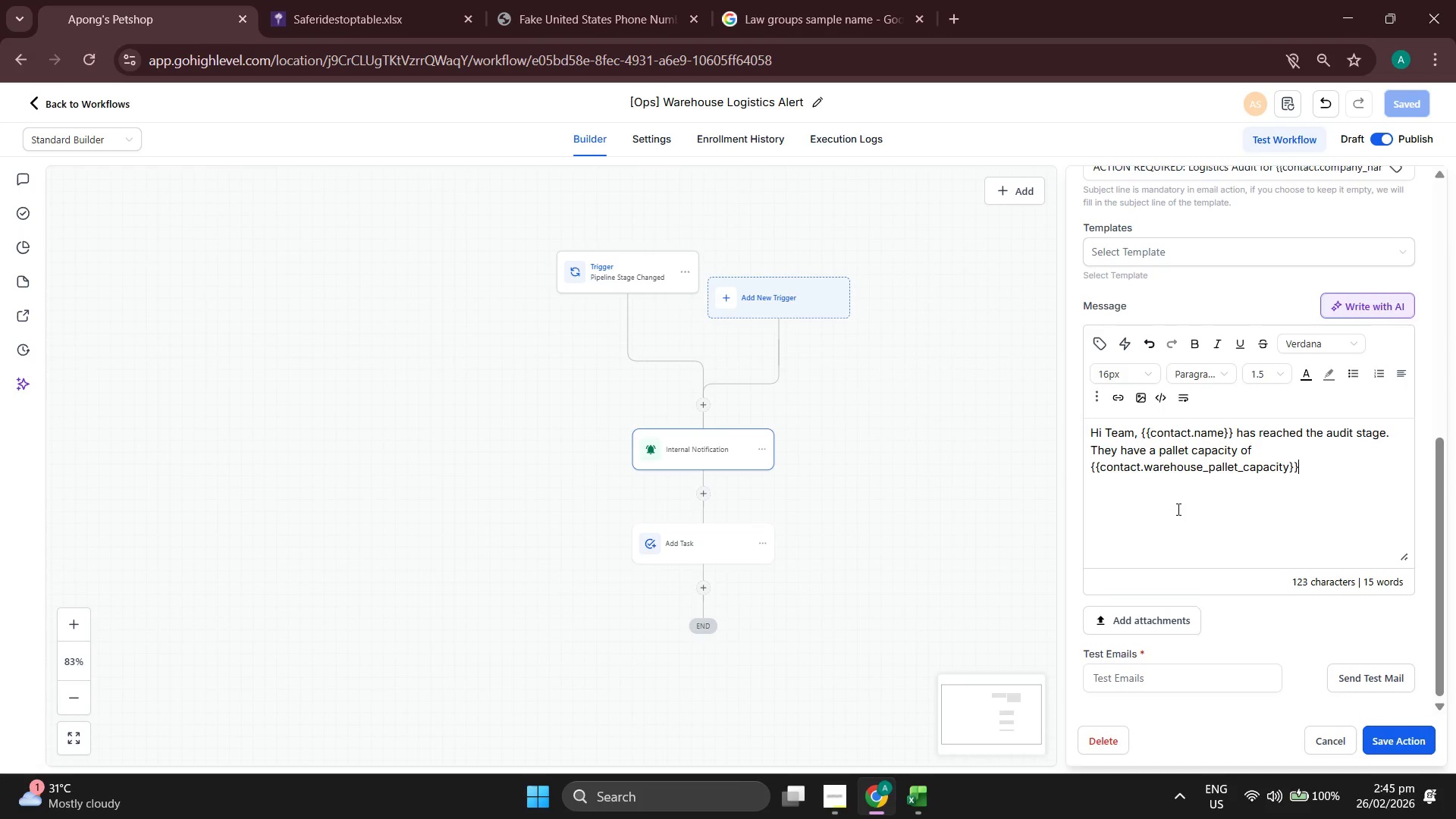 
wait(5.86)
 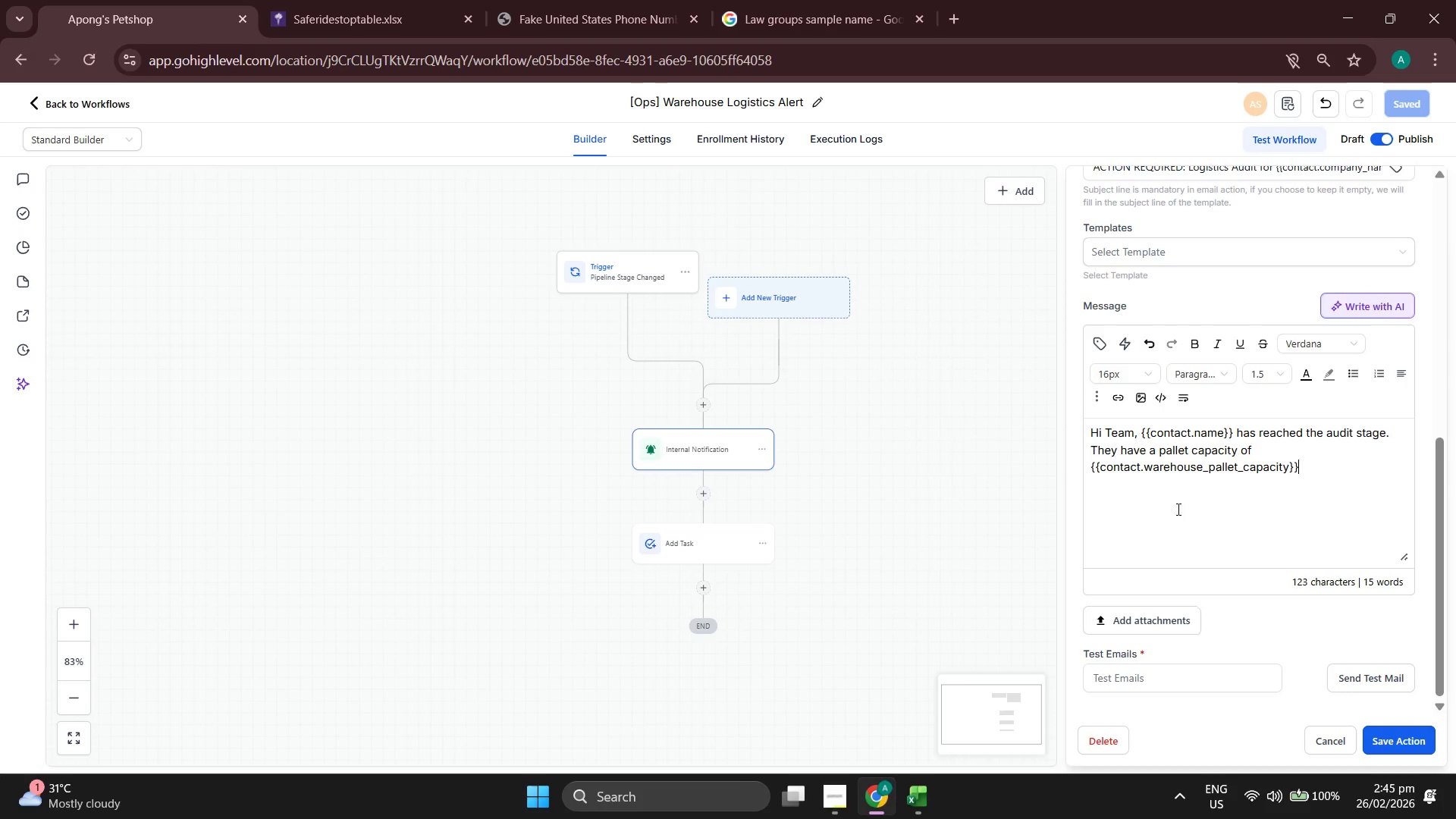 
type(. Ple)
 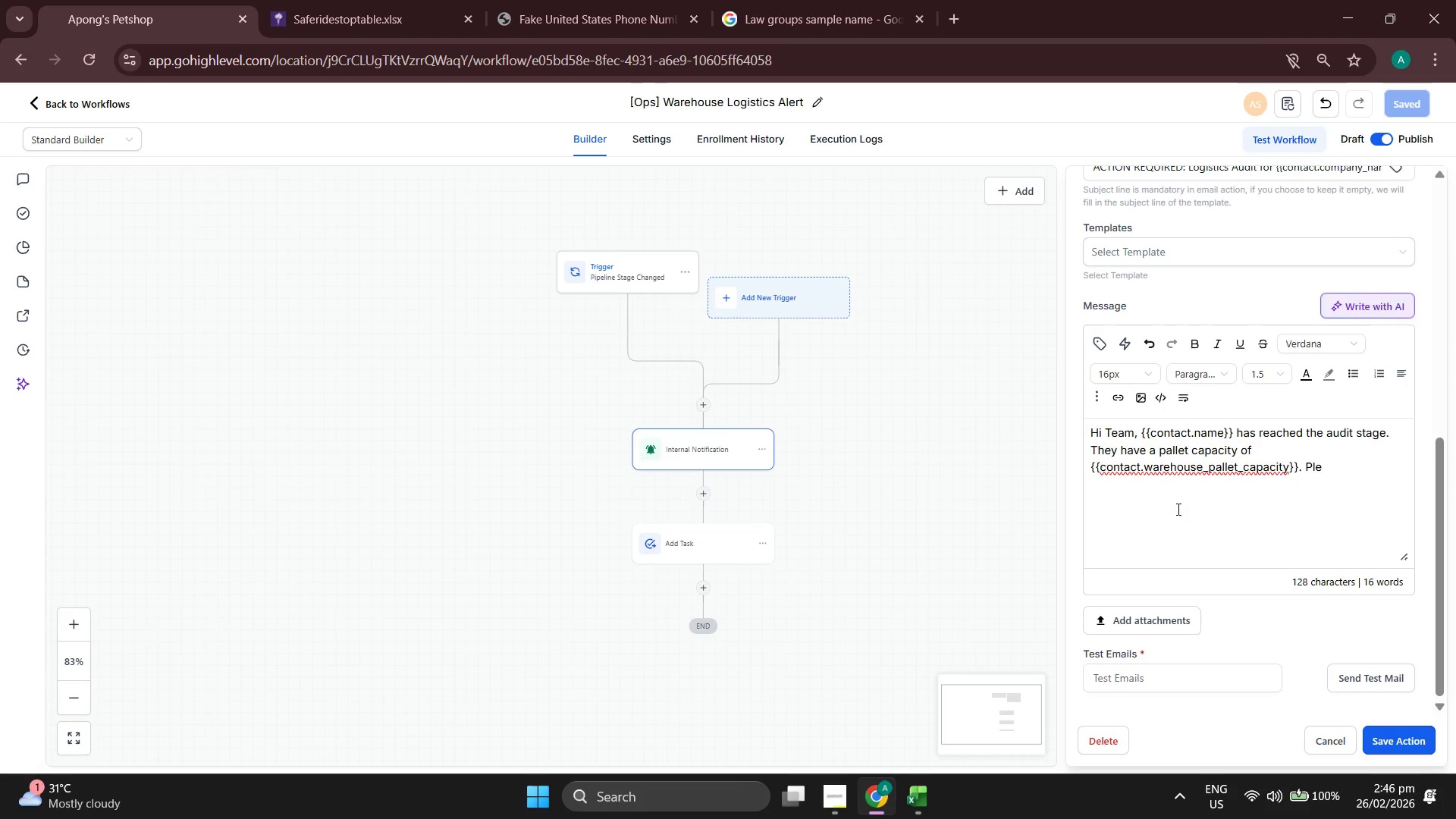 
type(ase)
 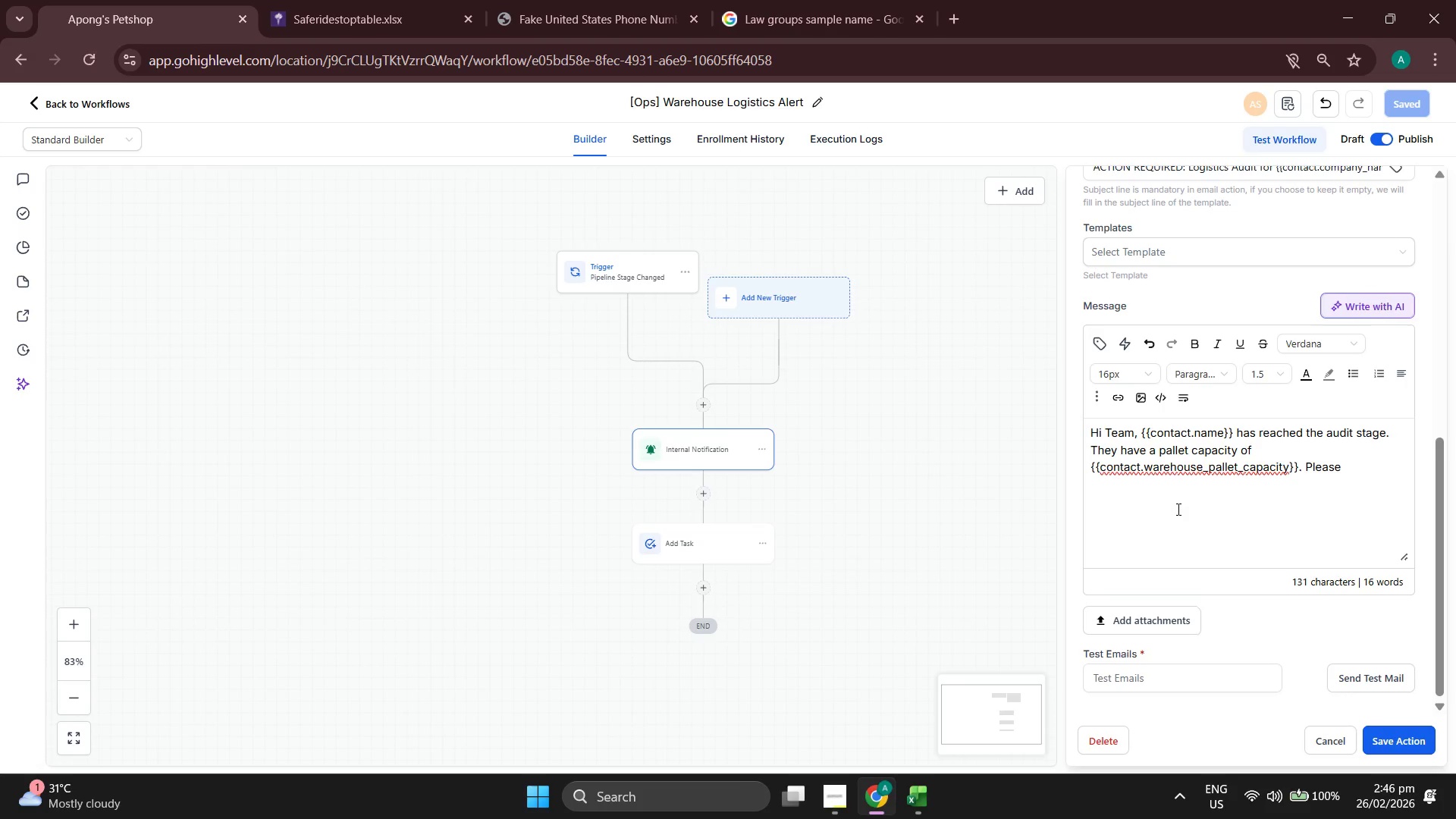 
key(Space)
 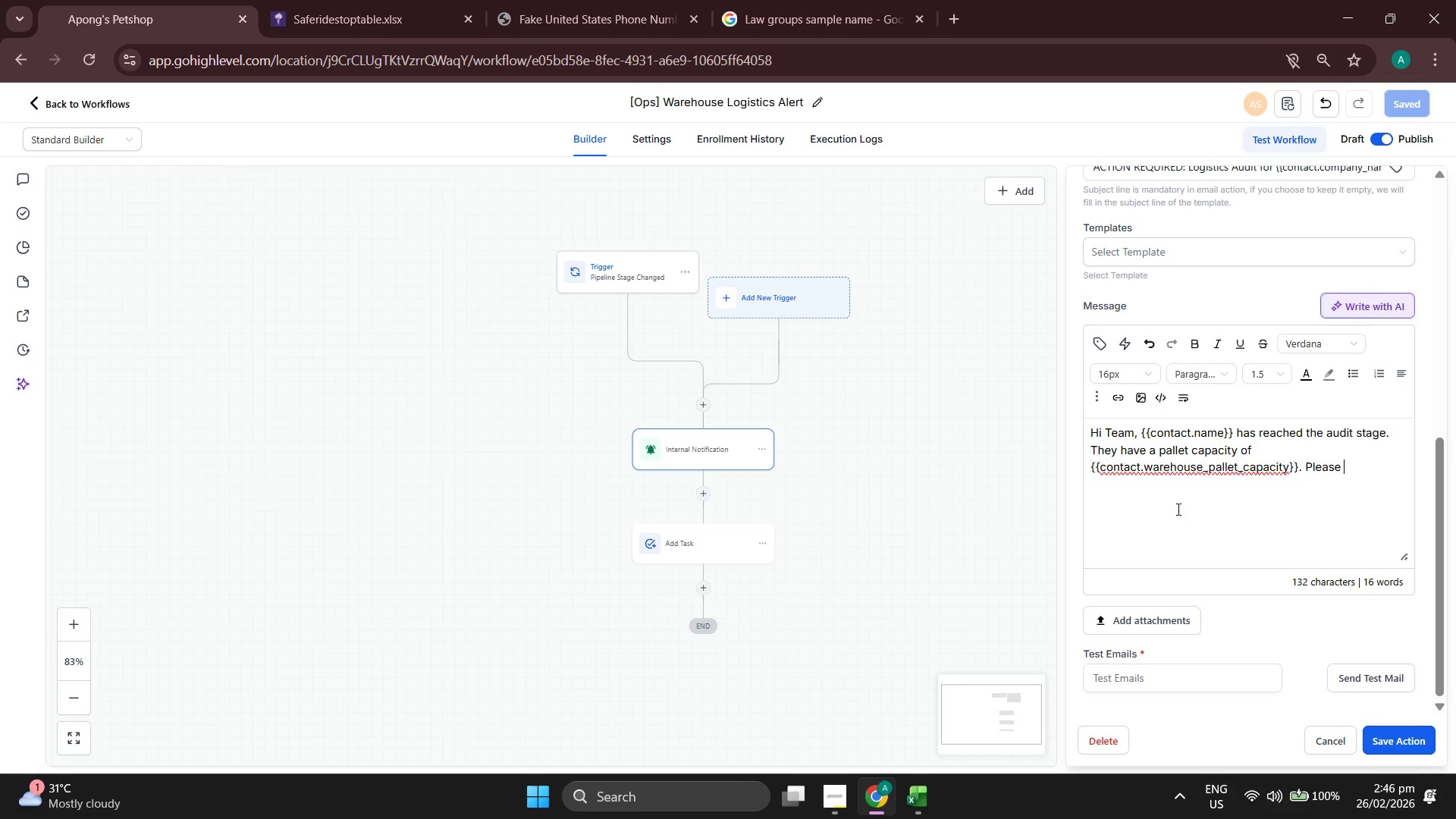 
wait(8.22)
 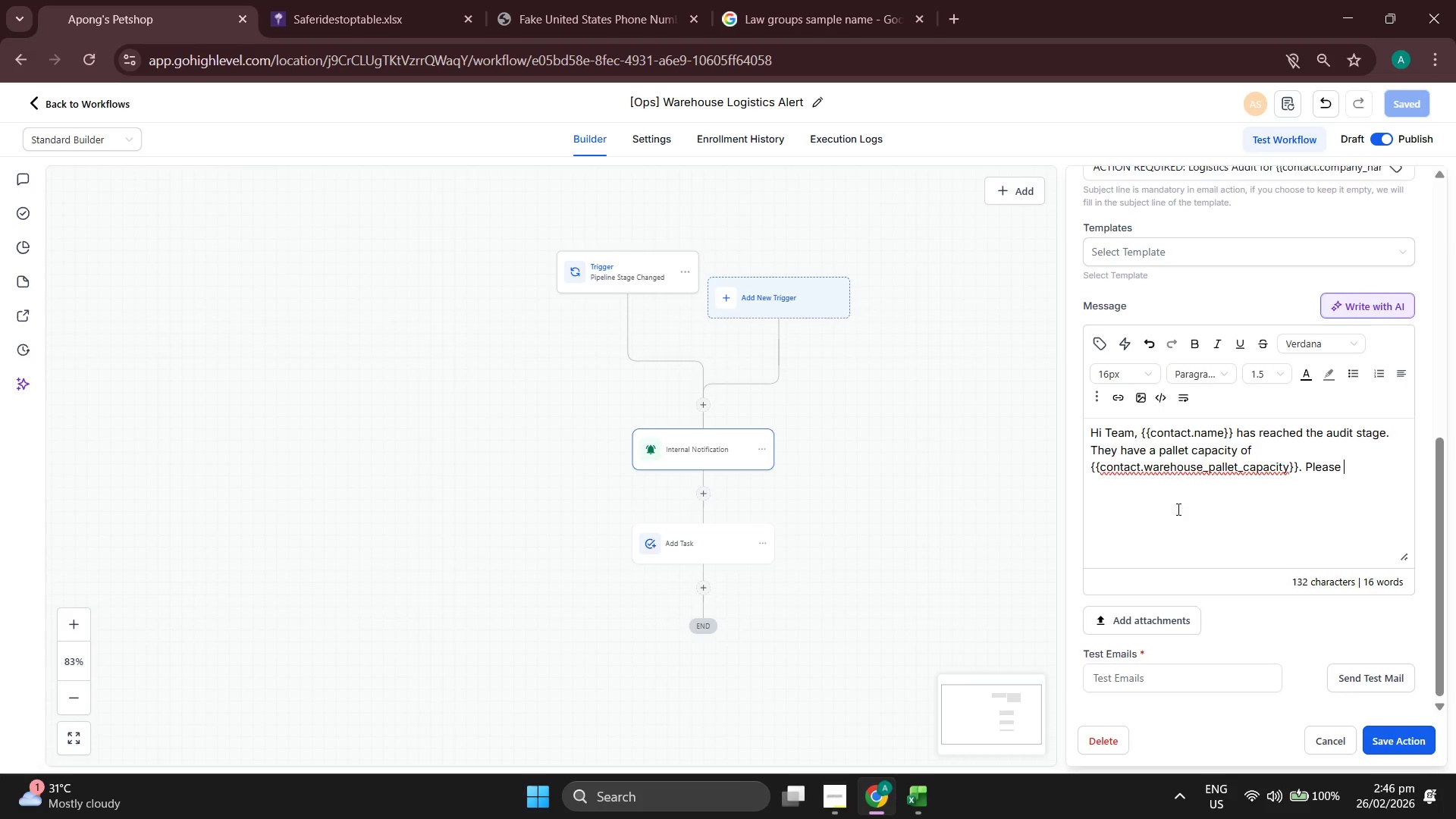 
left_click([1177, 510])
 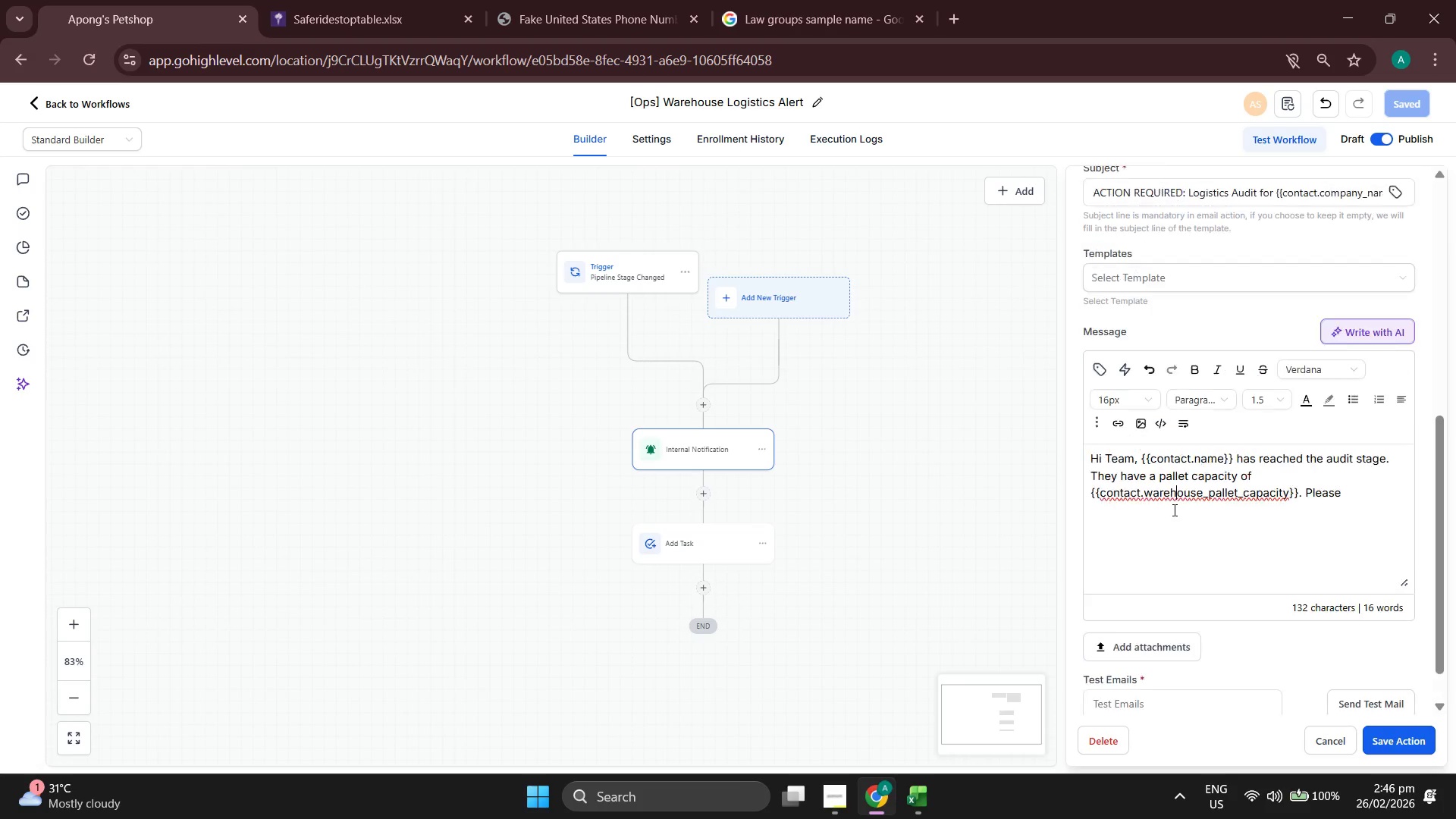 
scroll: coordinate [1173, 510], scroll_direction: up, amount: 6.0
 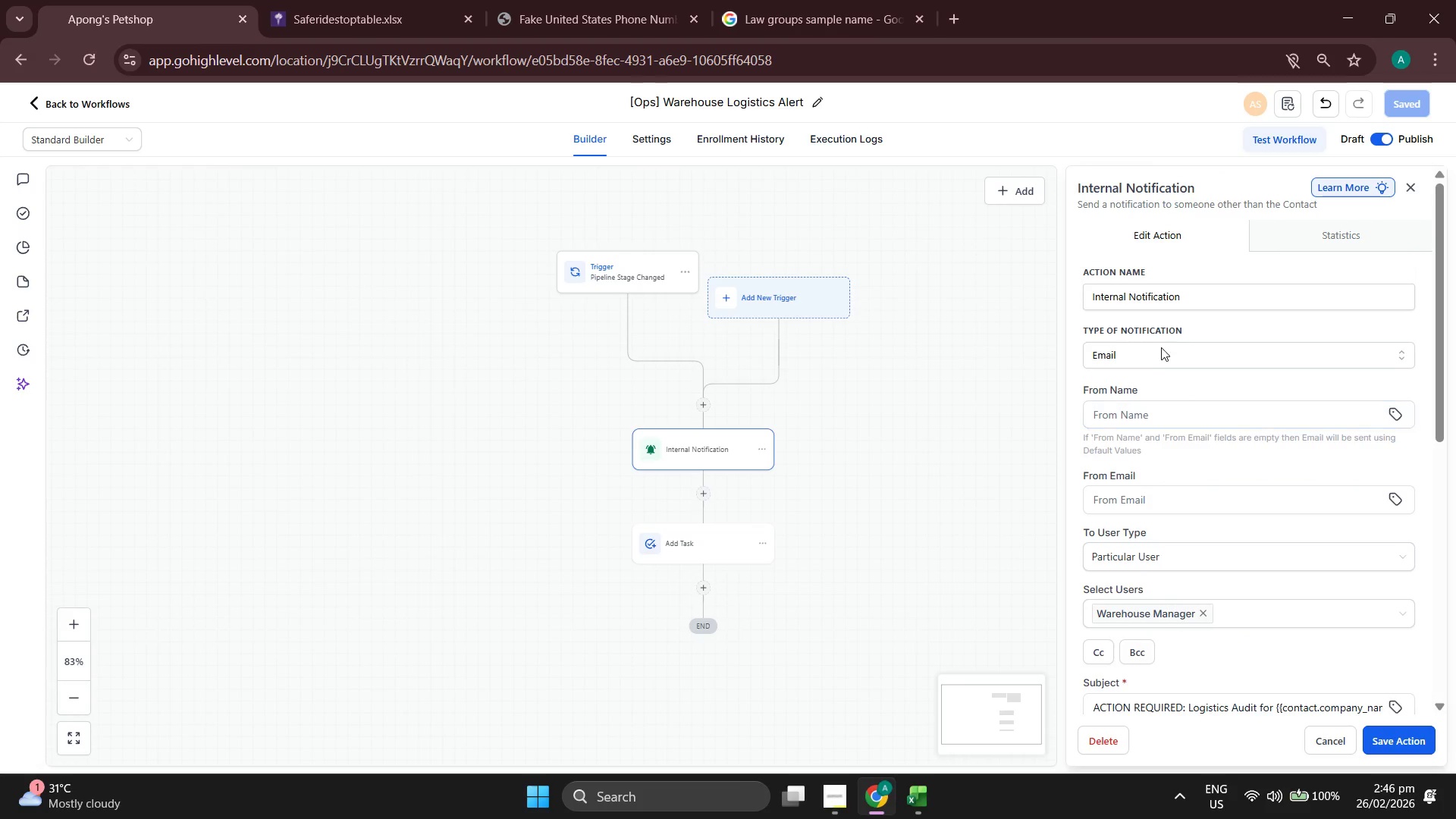 
left_click([1163, 347])
 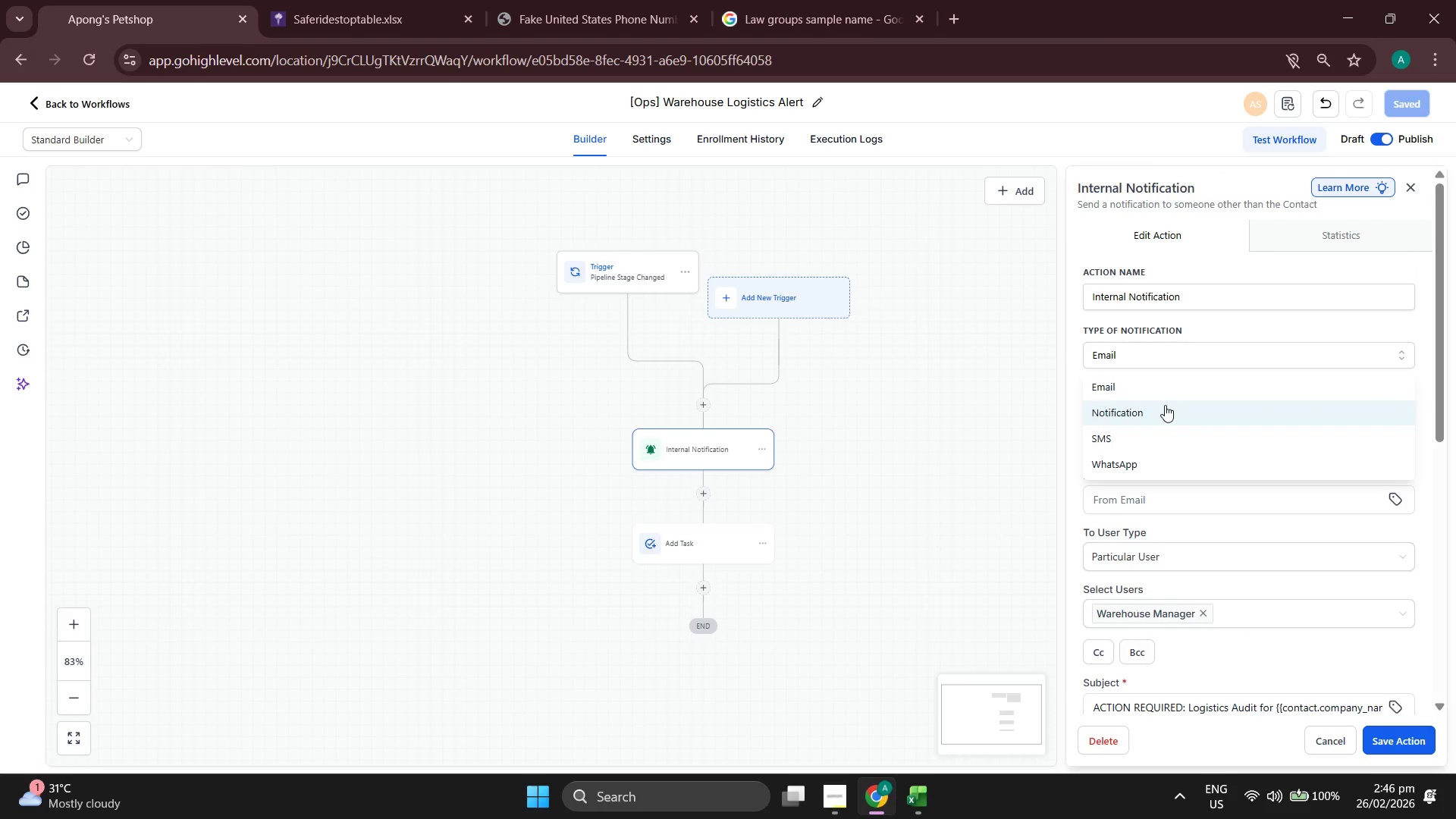 
left_click([1165, 405])
 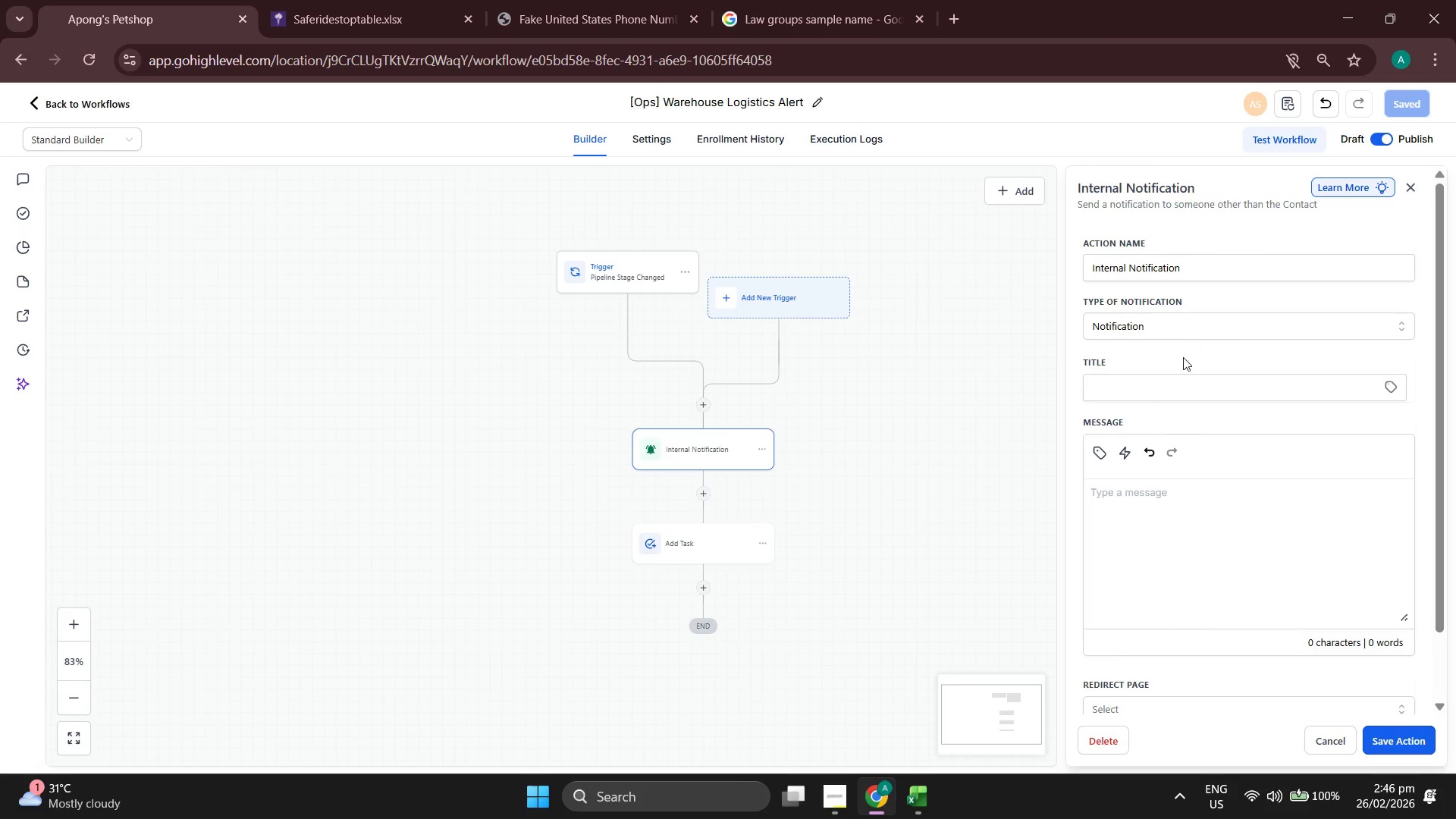 
scroll: coordinate [1182, 359], scroll_direction: down, amount: 3.0
 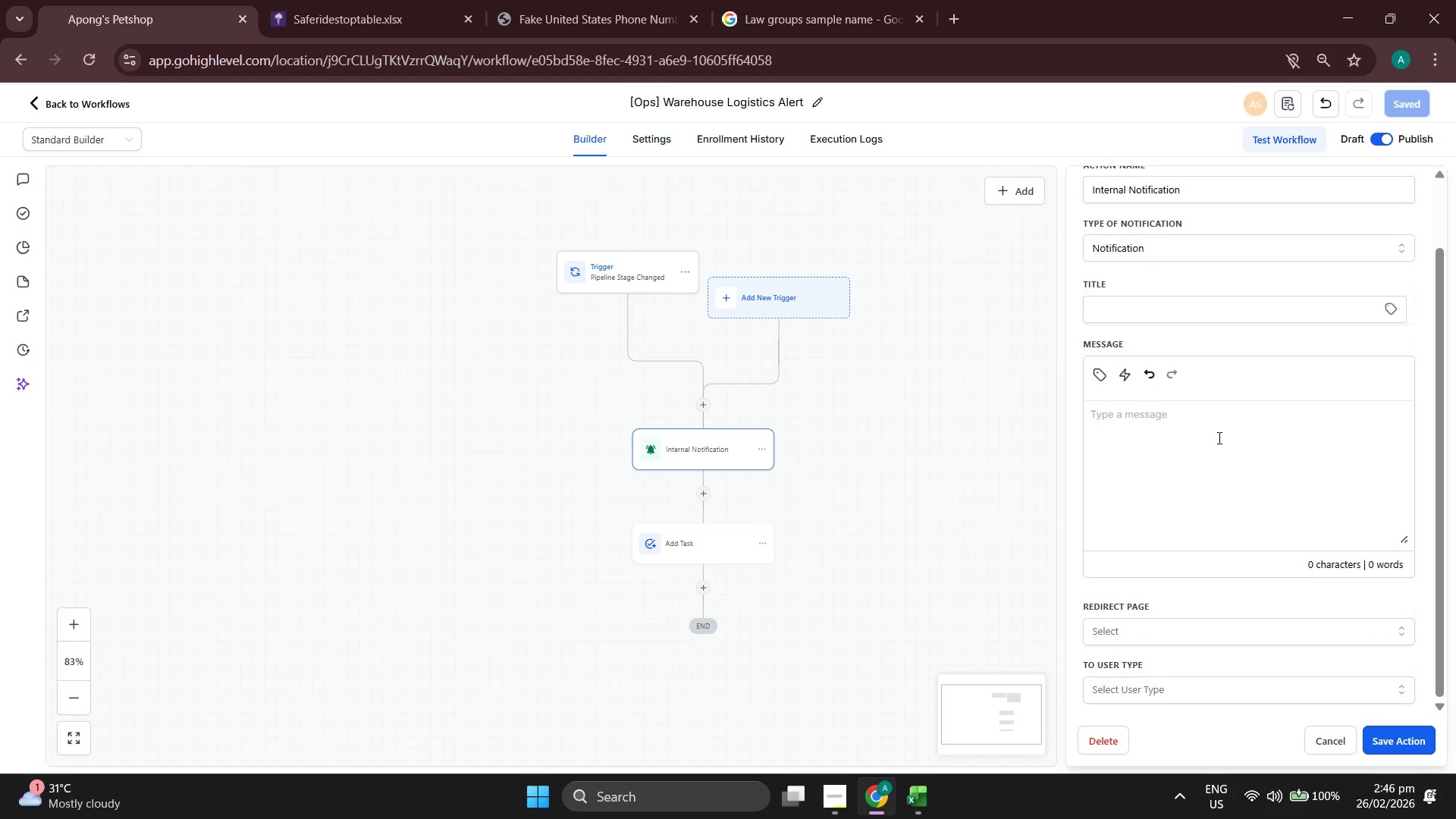 
scroll: coordinate [1219, 439], scroll_direction: up, amount: 2.0
 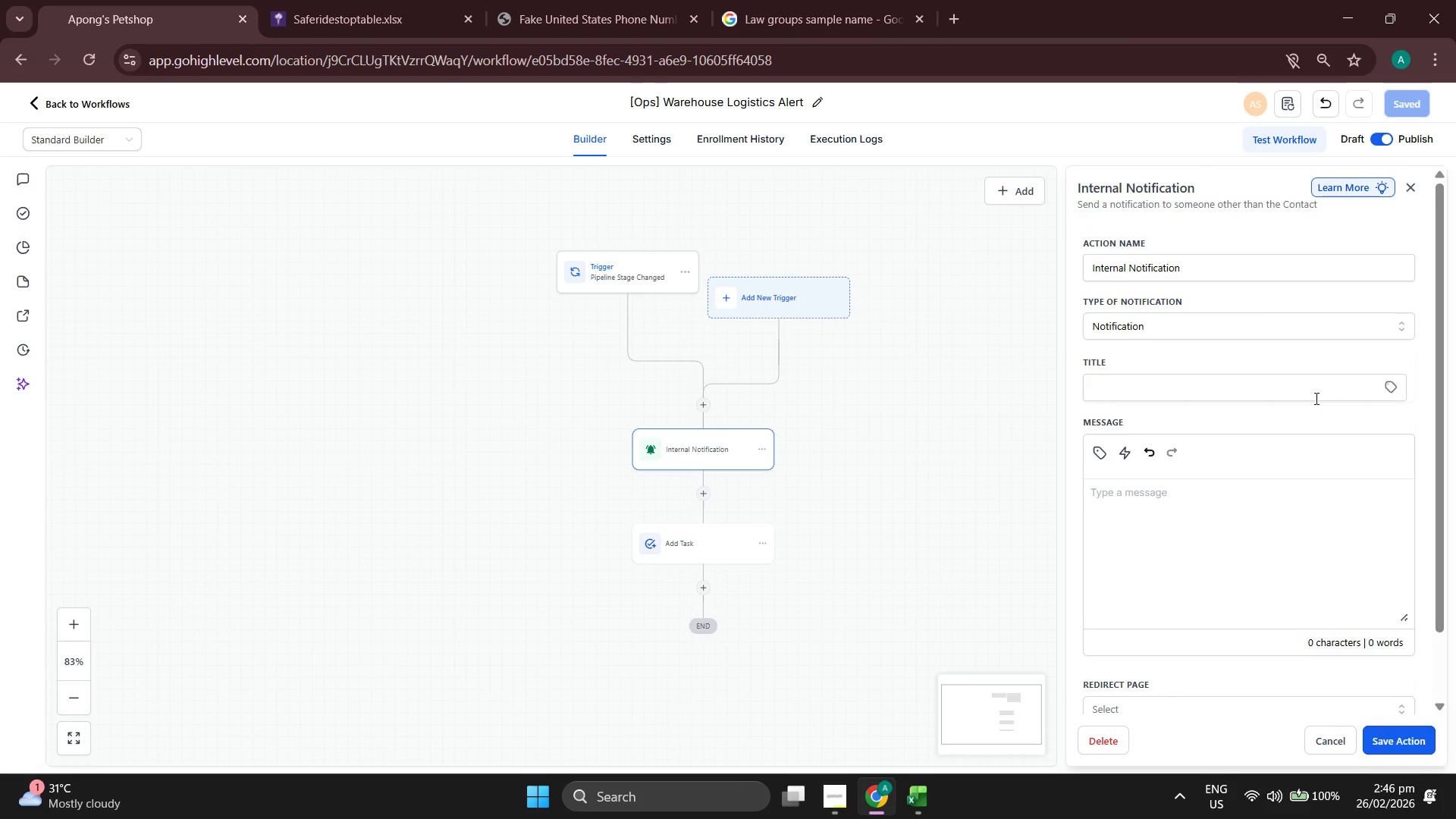 
scroll: coordinate [1303, 397], scroll_direction: down, amount: 4.0
 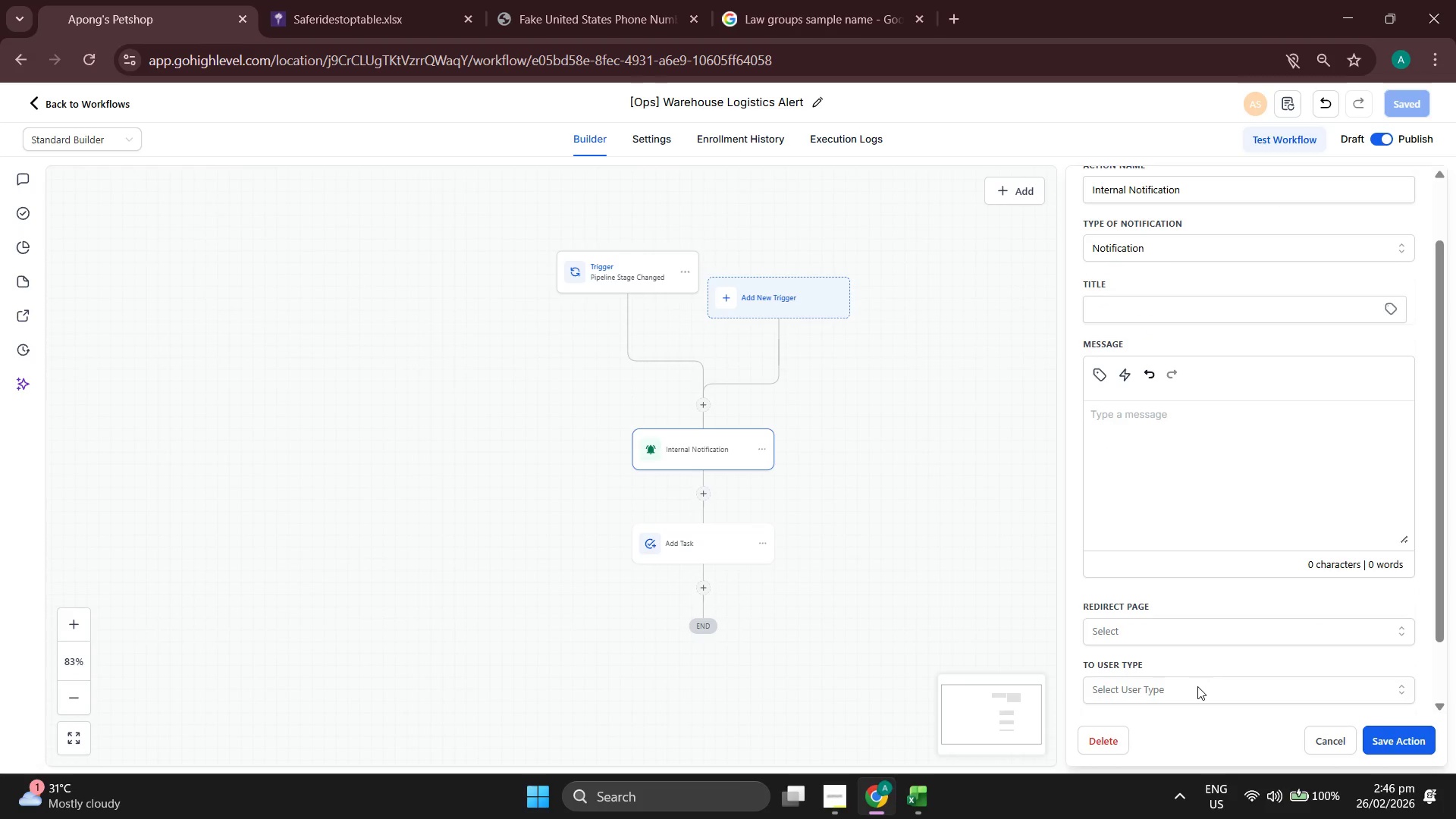 
left_click([1197, 682])
 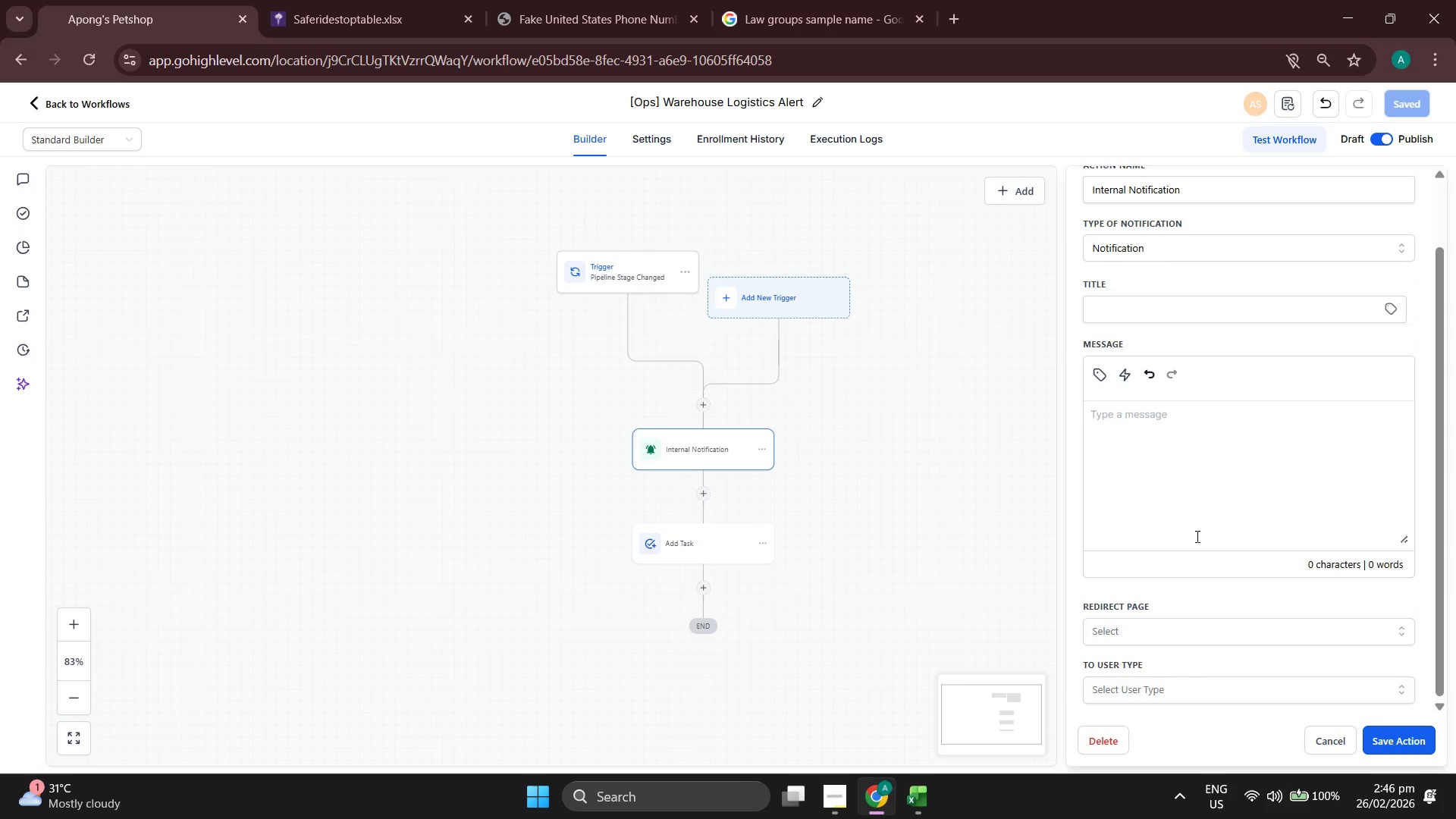 
scroll: coordinate [1242, 470], scroll_direction: down, amount: 14.0
 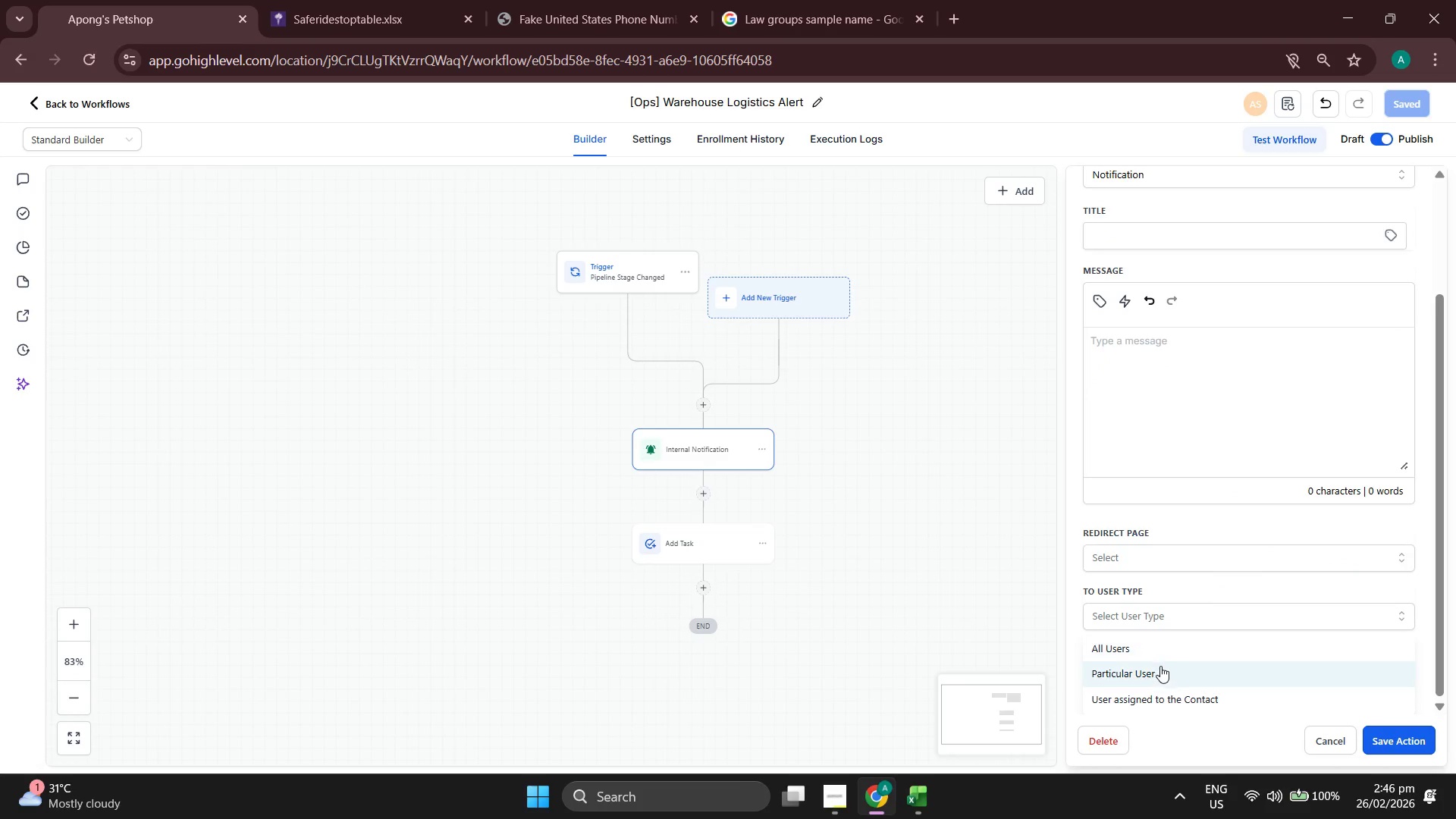 
left_click([1159, 667])
 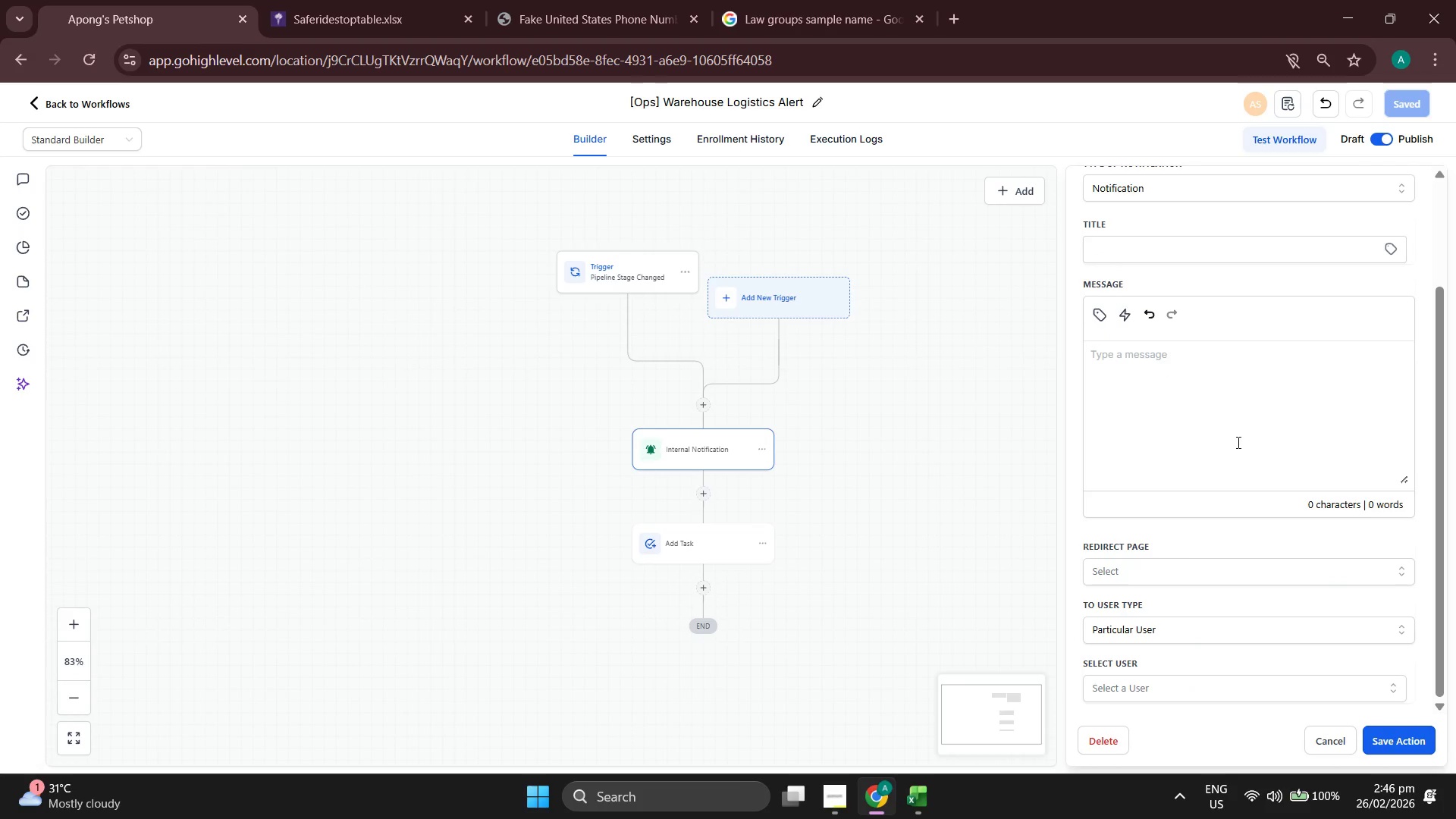 
scroll: coordinate [1215, 572], scroll_direction: down, amount: 12.0
 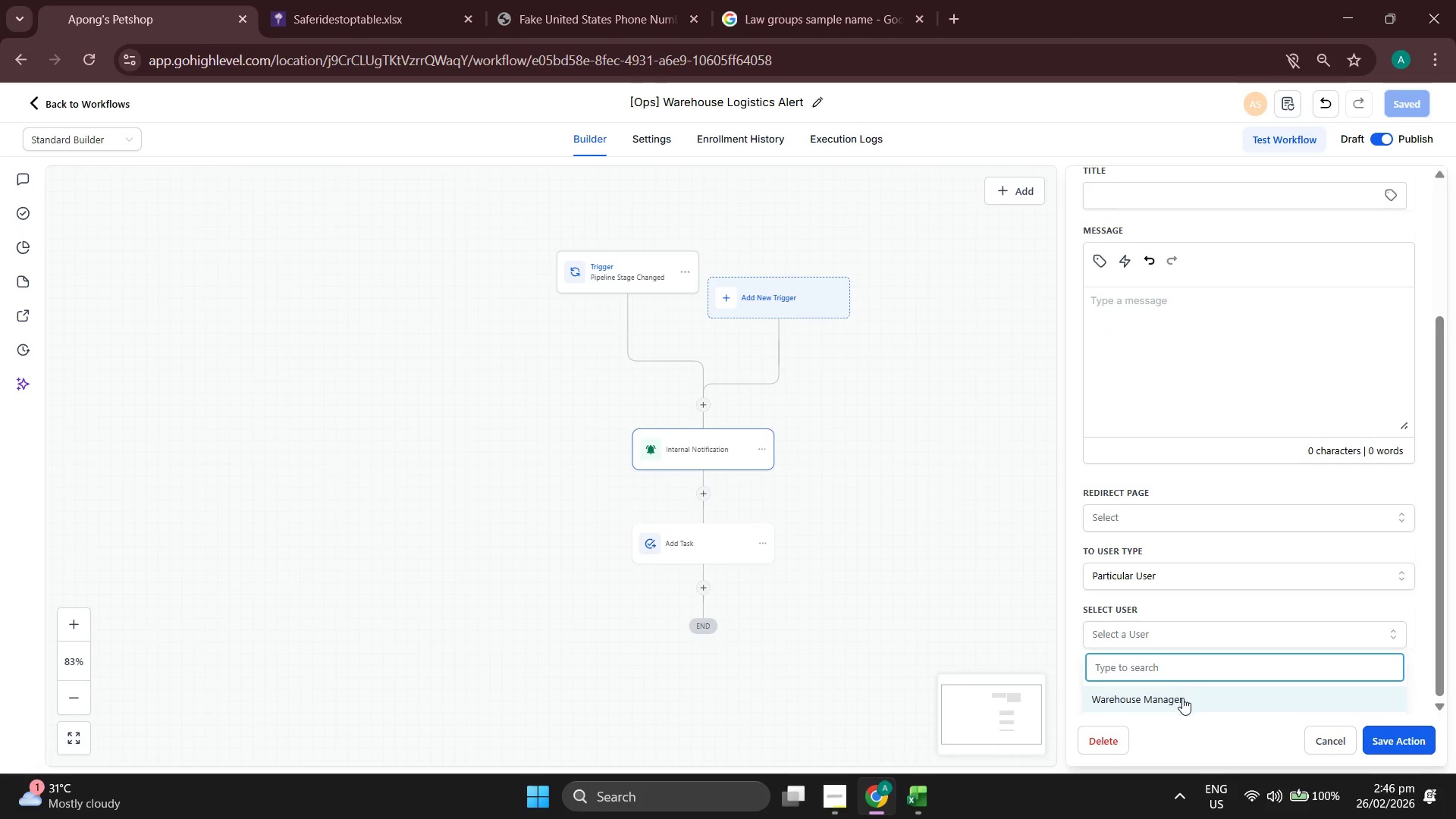 
left_click([1181, 698])
 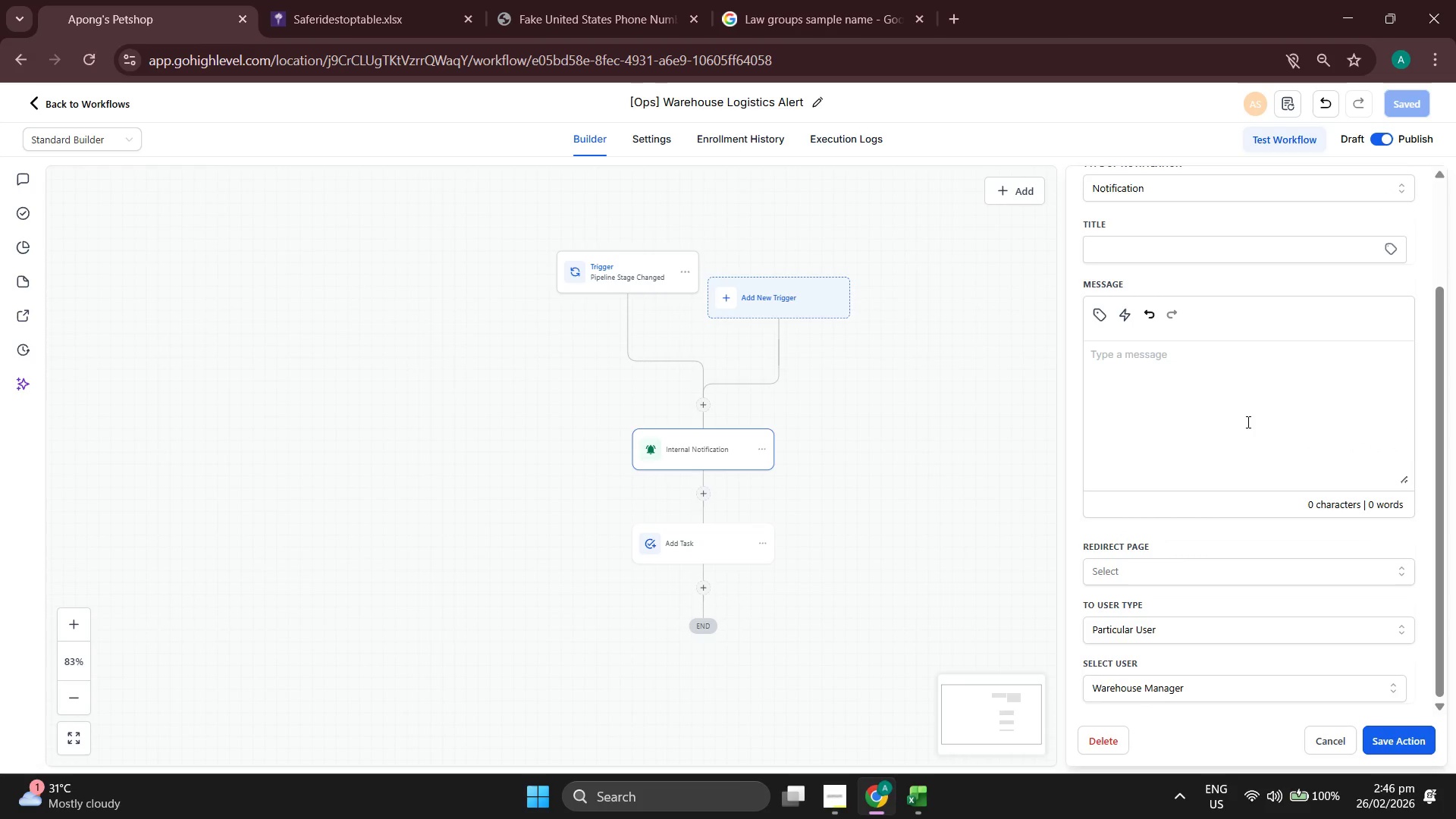 
scroll: coordinate [1247, 422], scroll_direction: up, amount: 1.0
 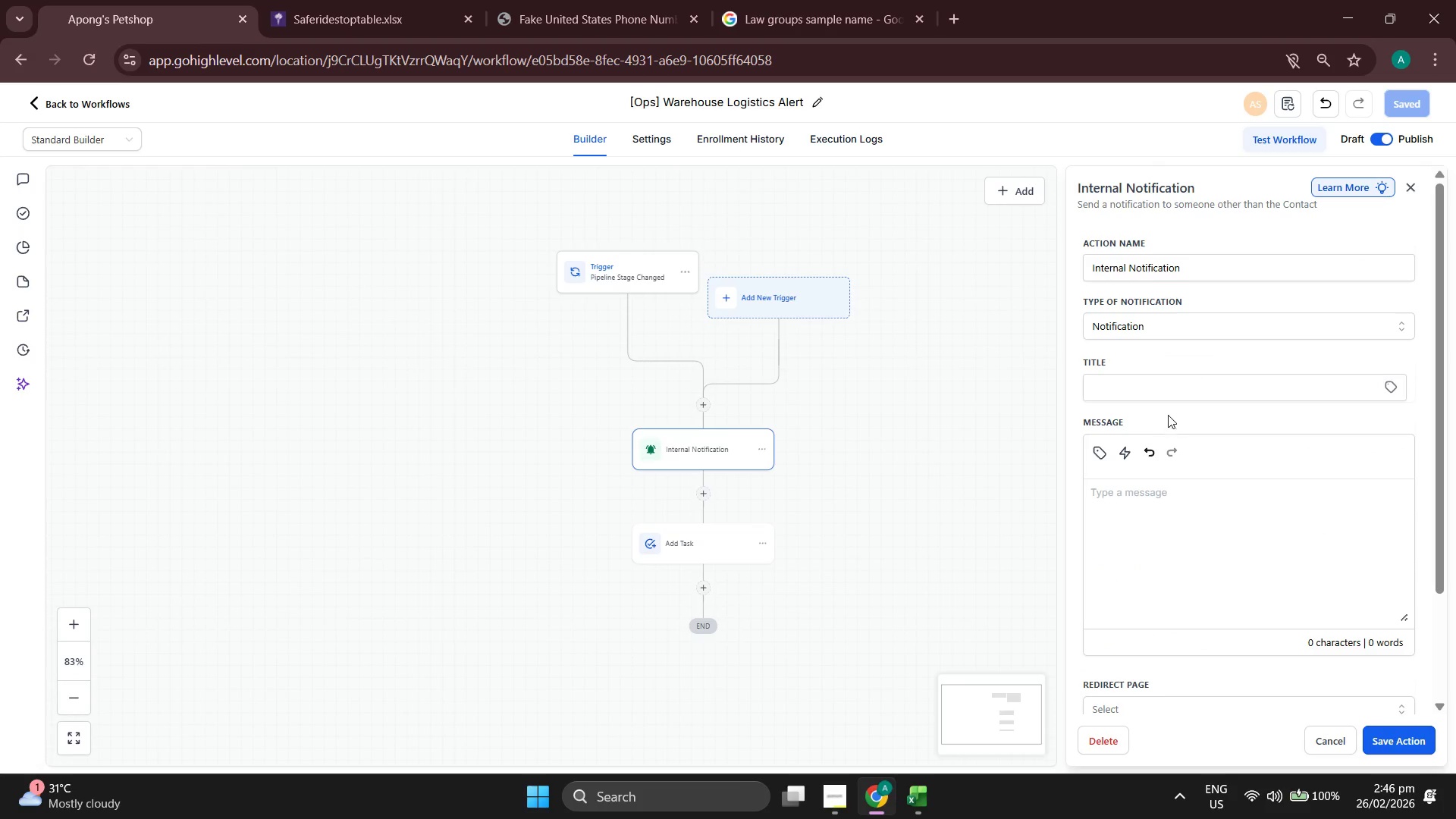 
left_click([1172, 394])
 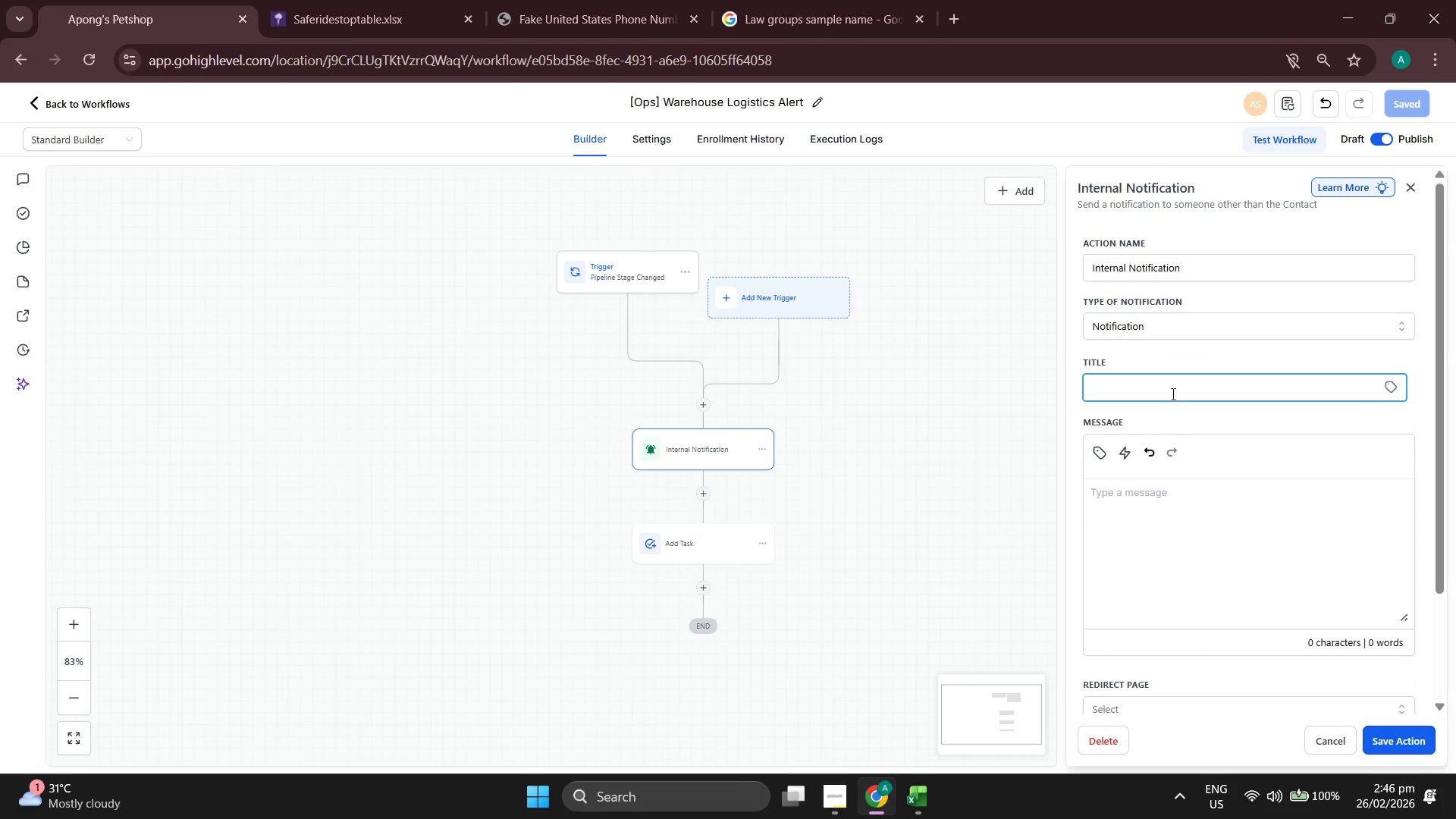 
type(Aci)
key(Backspace)
key(Backspace)
type(ction Required: Logistics Audit for )
 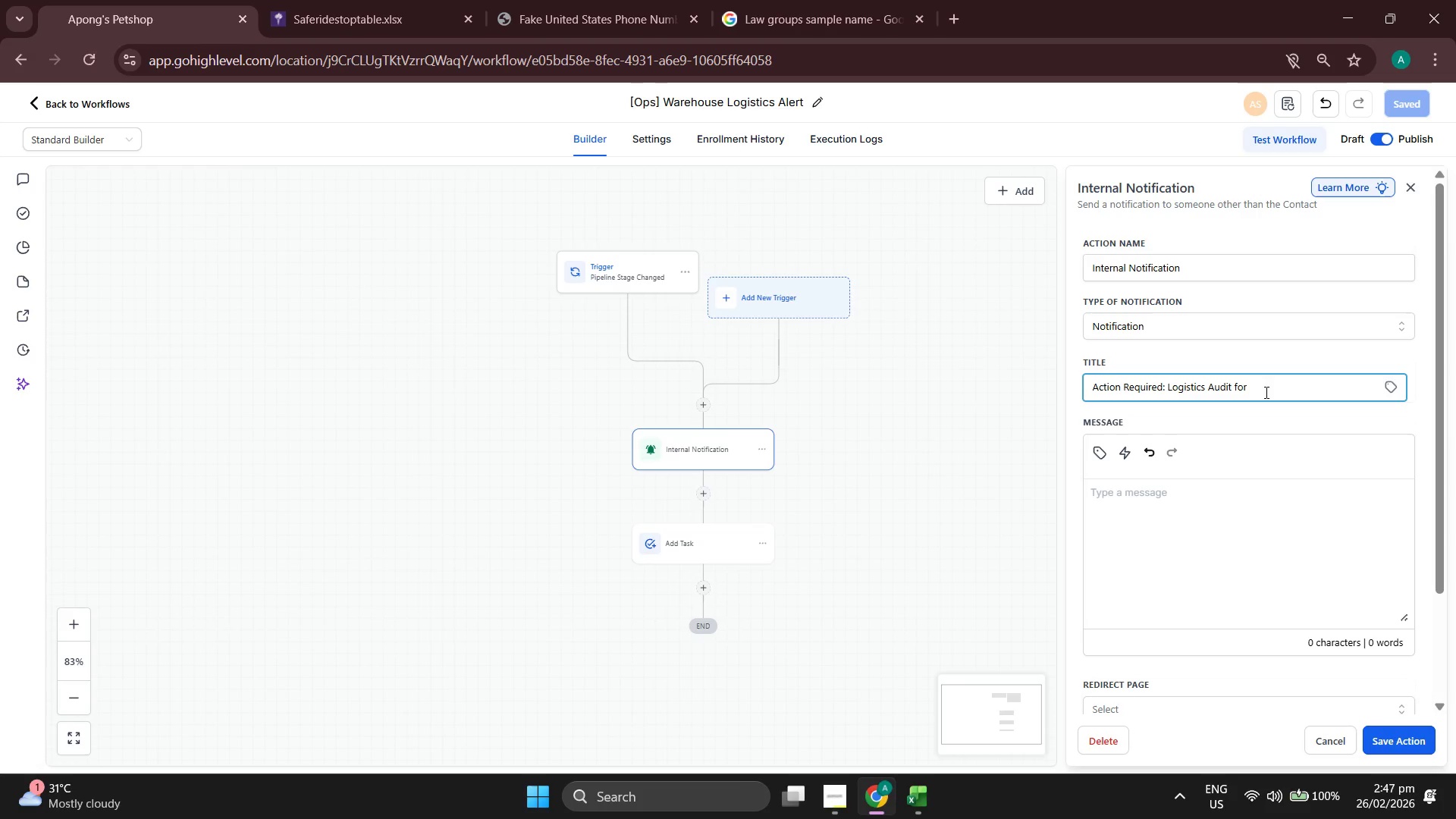 
left_click([1395, 391])
 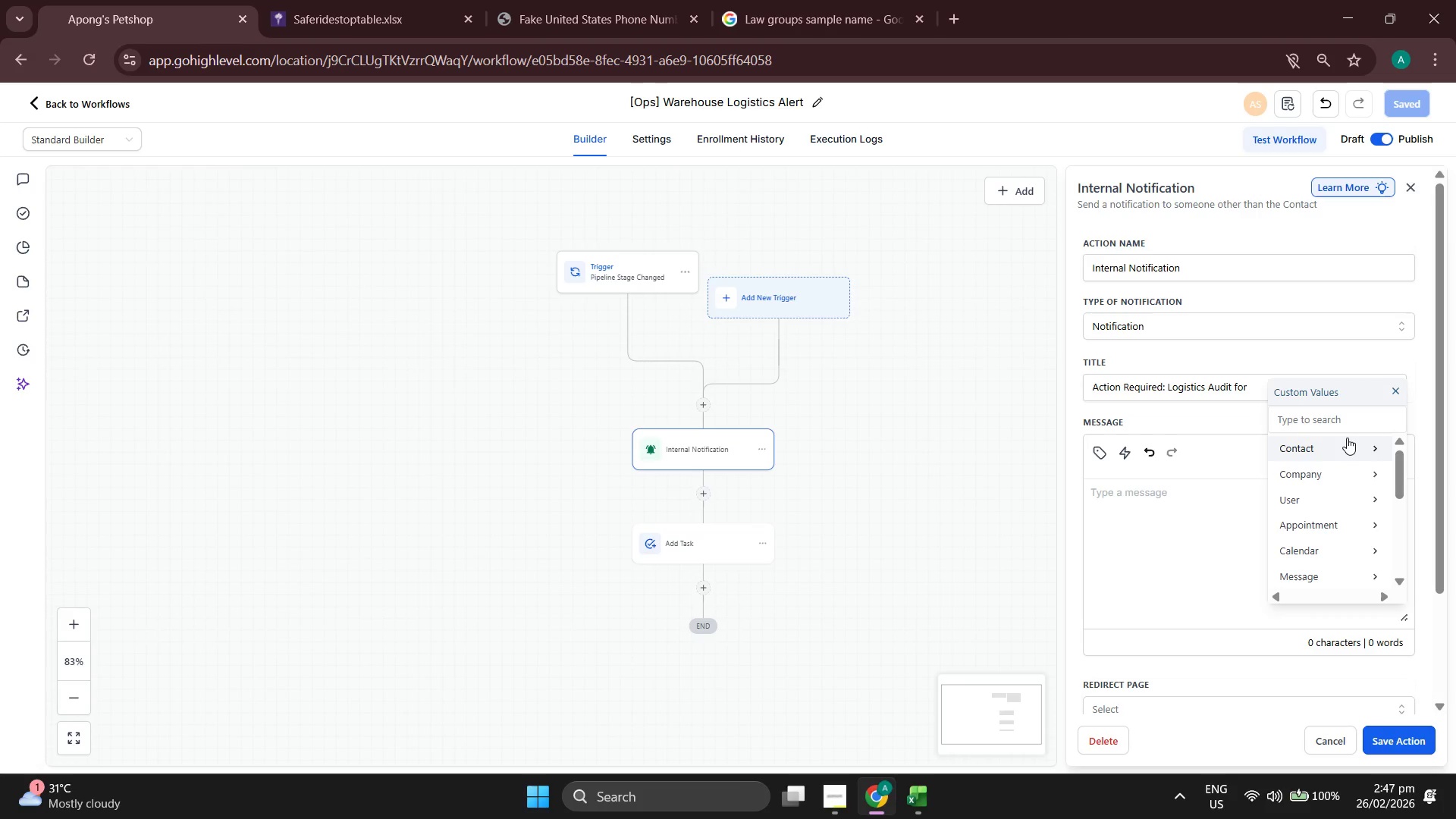 
left_click([1342, 464])
 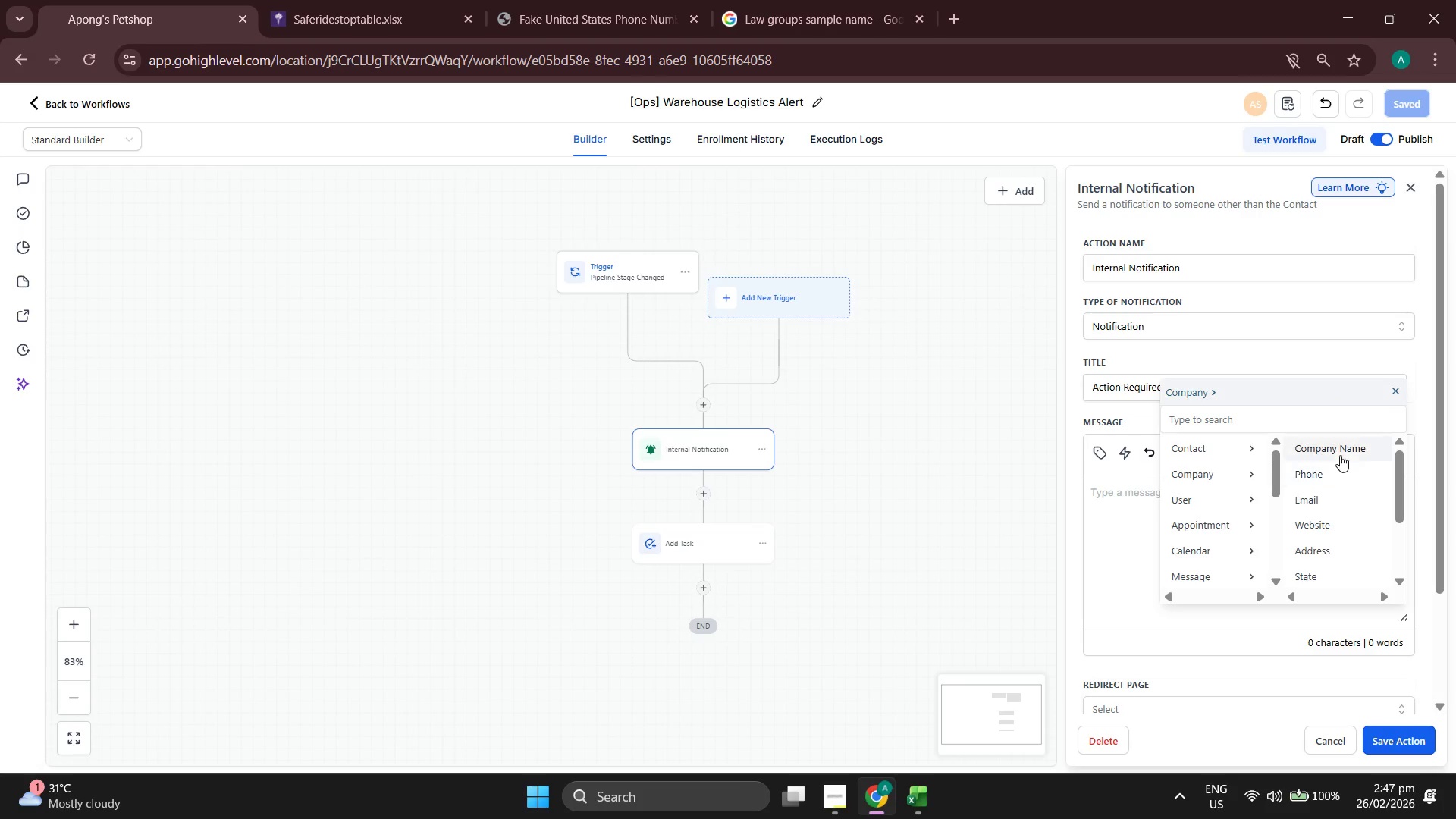 
left_click([1340, 445])
 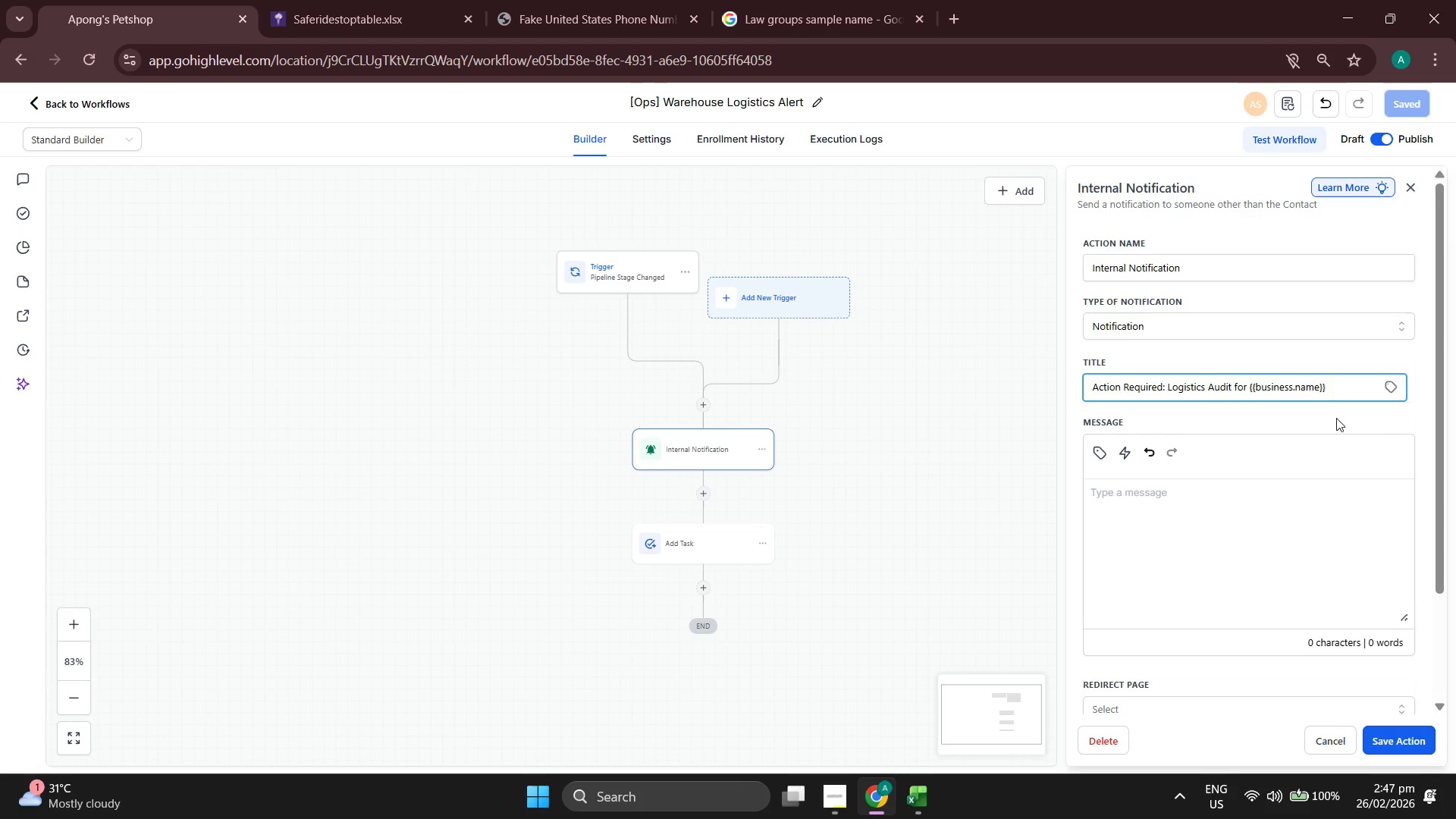 
hold_key(key=Backspace, duration=0.88)
 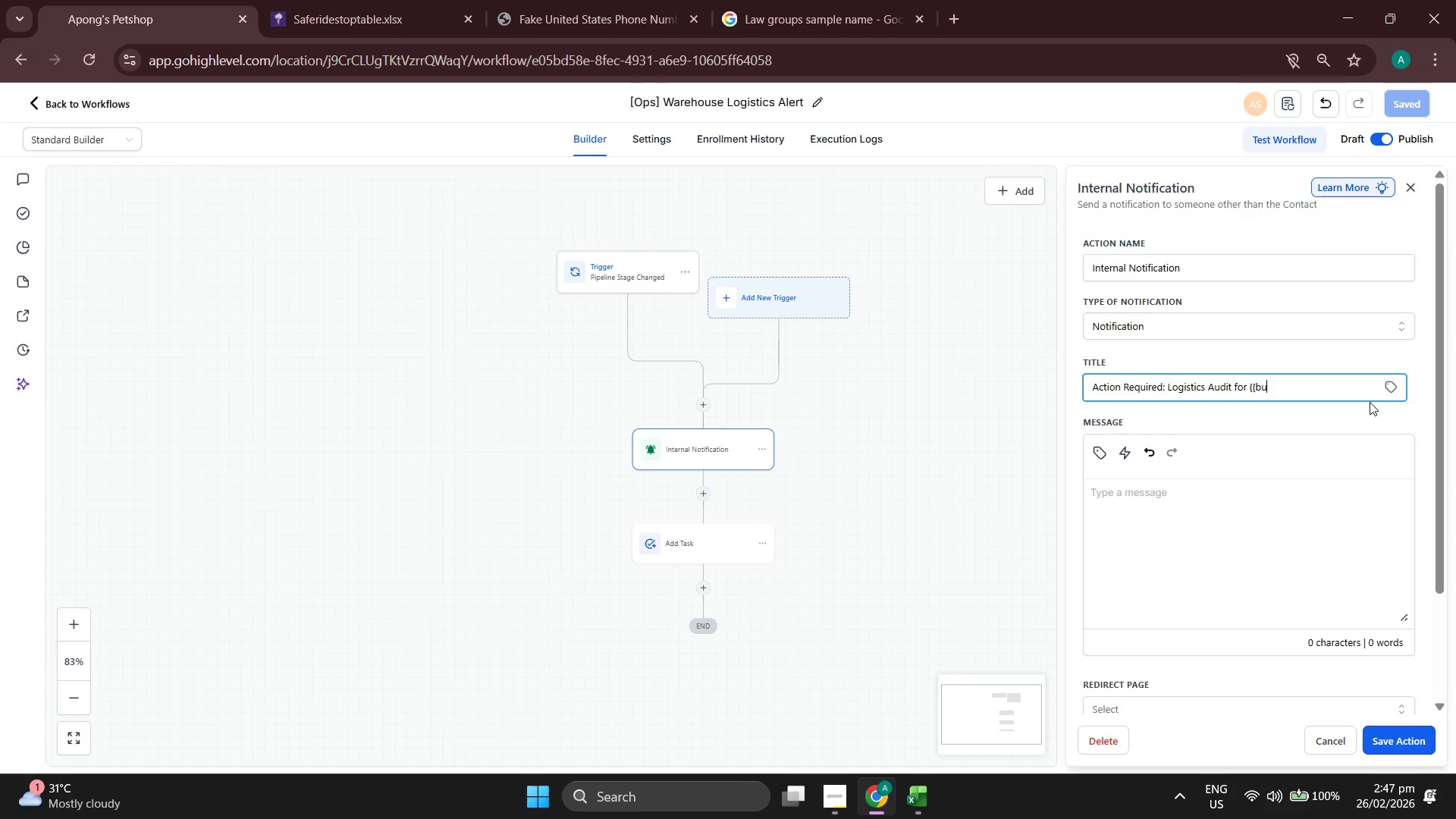 
key(Backspace)
 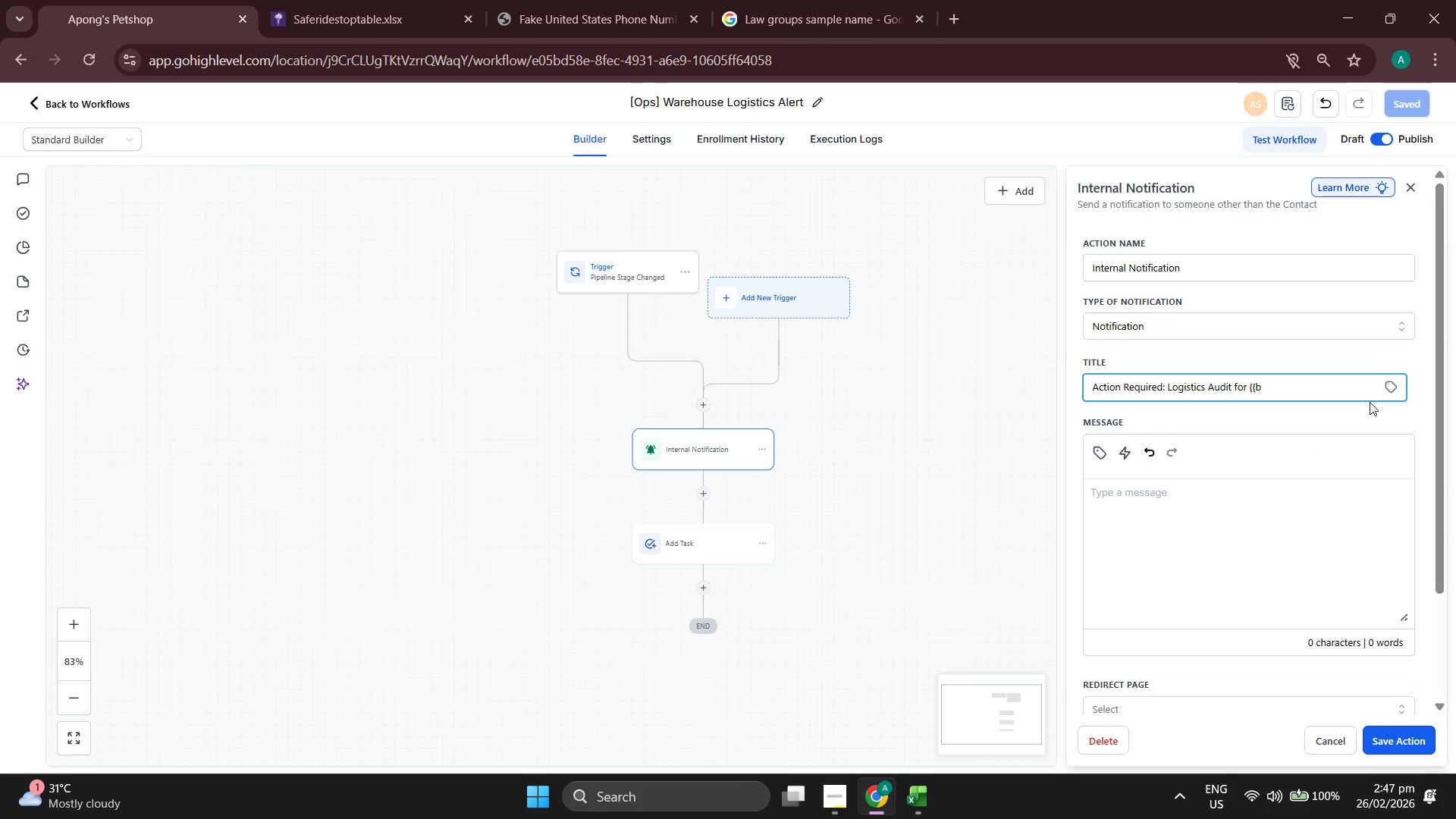 
key(Backspace)
 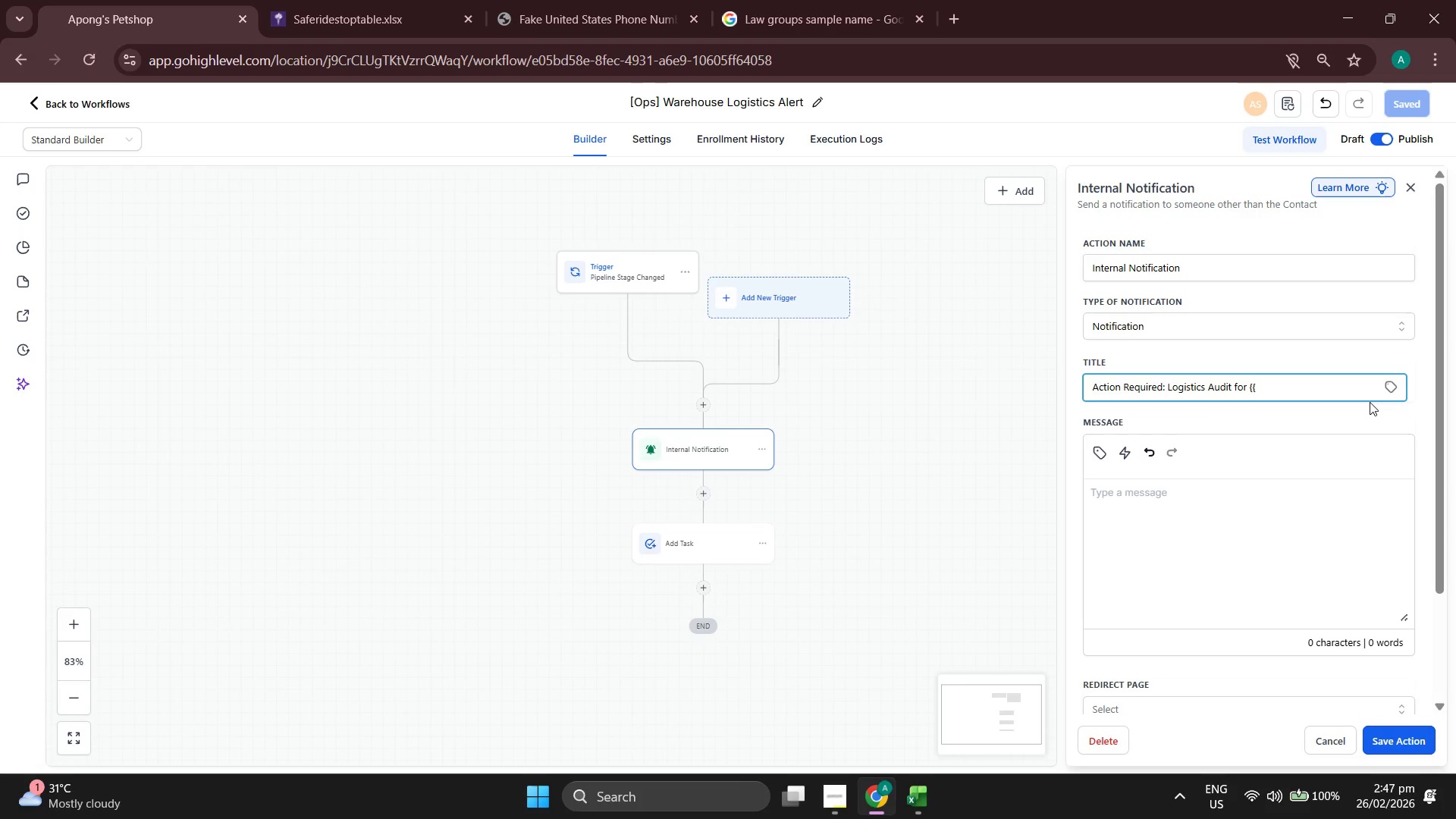 
key(Backspace)
 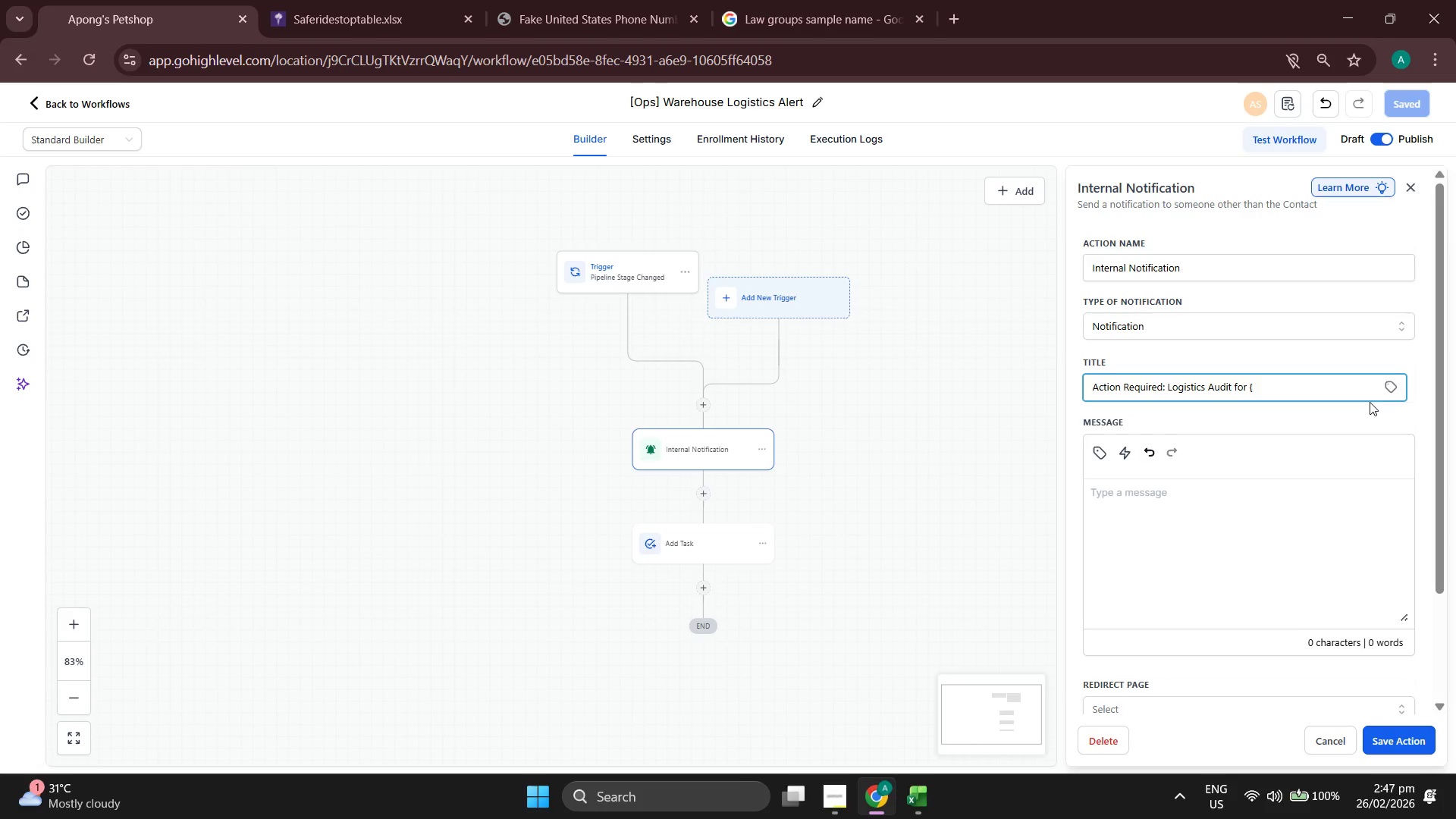 
key(Backspace)
 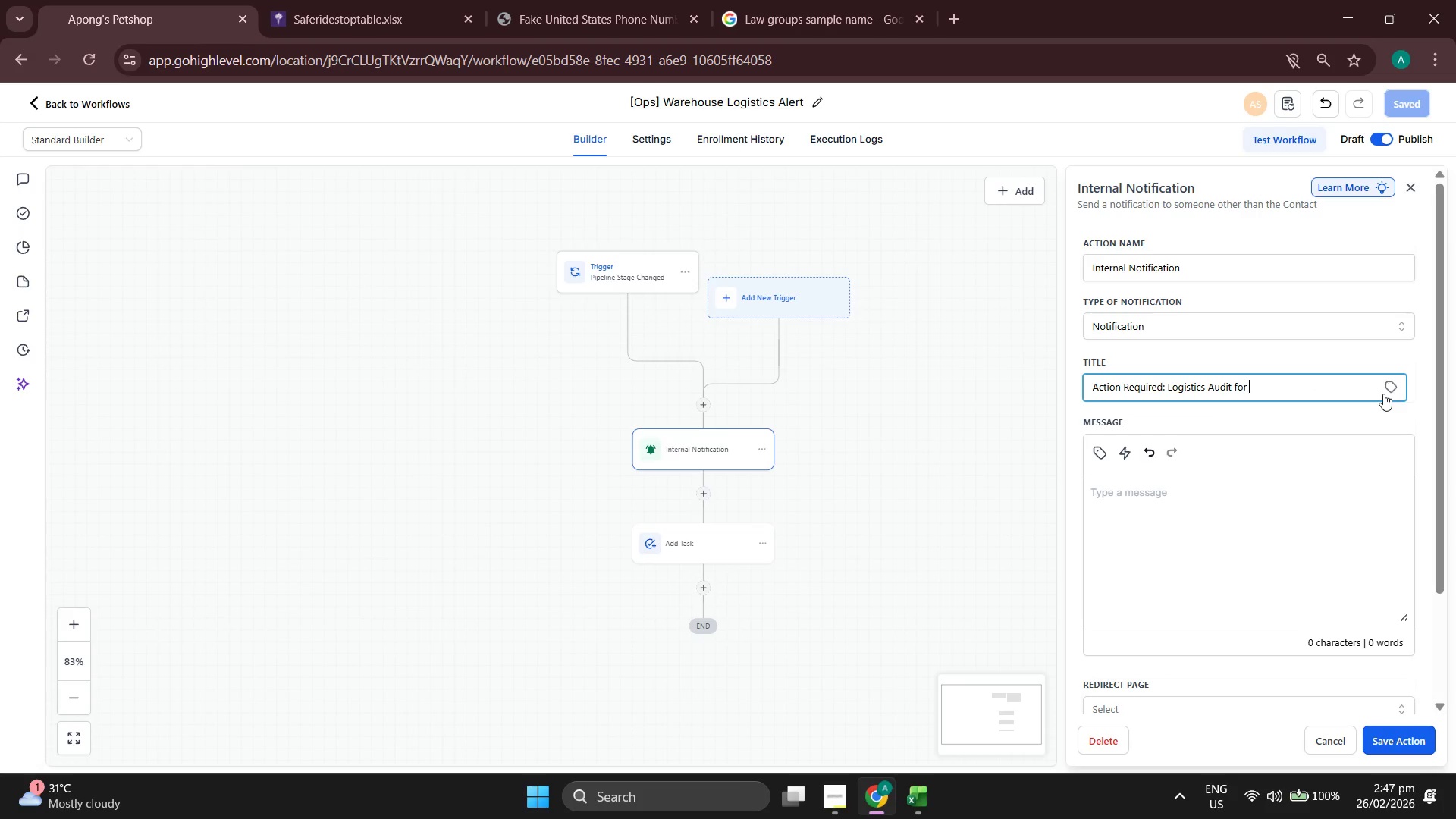 
left_click([1383, 394])
 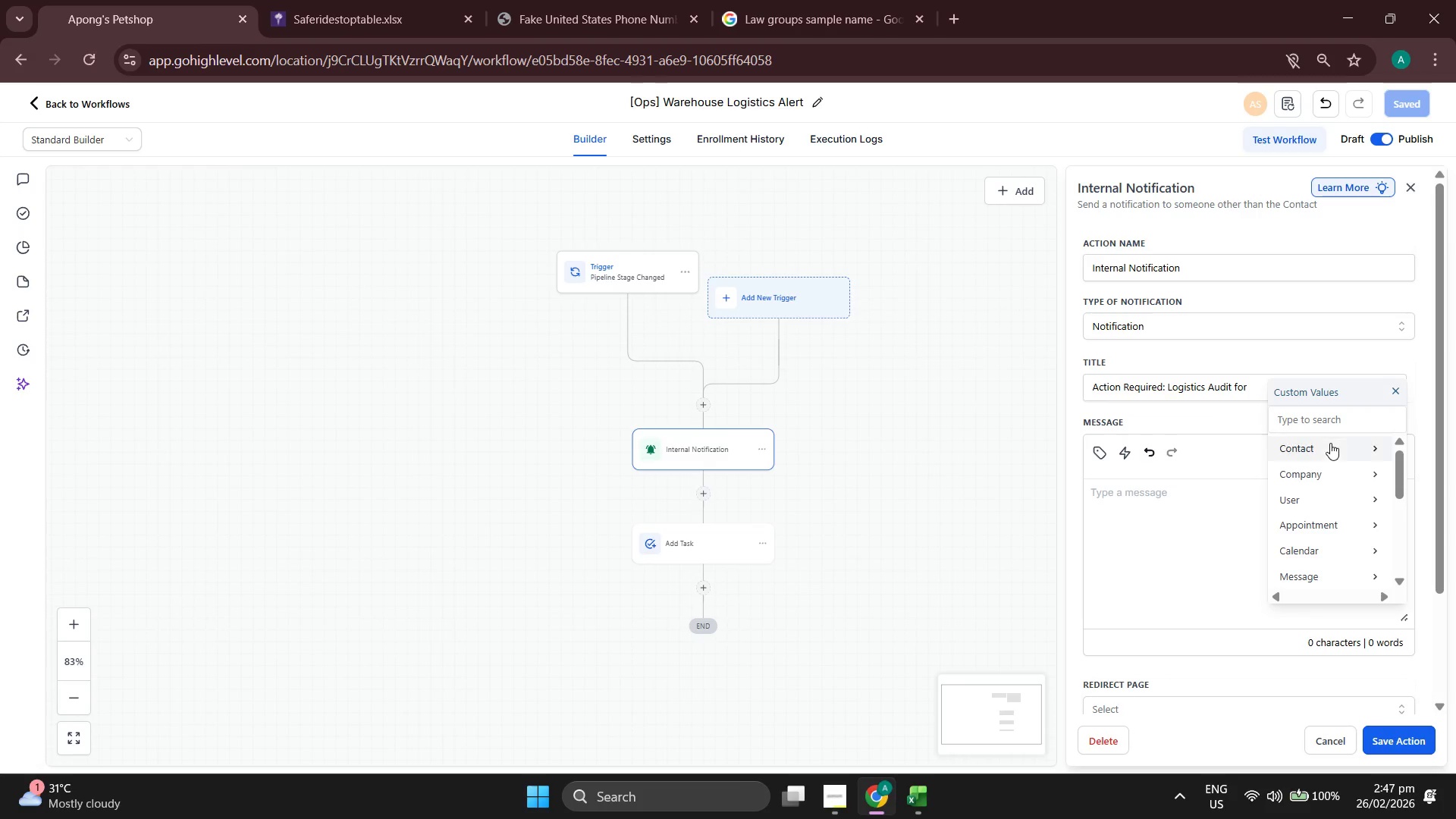 
left_click([1329, 447])
 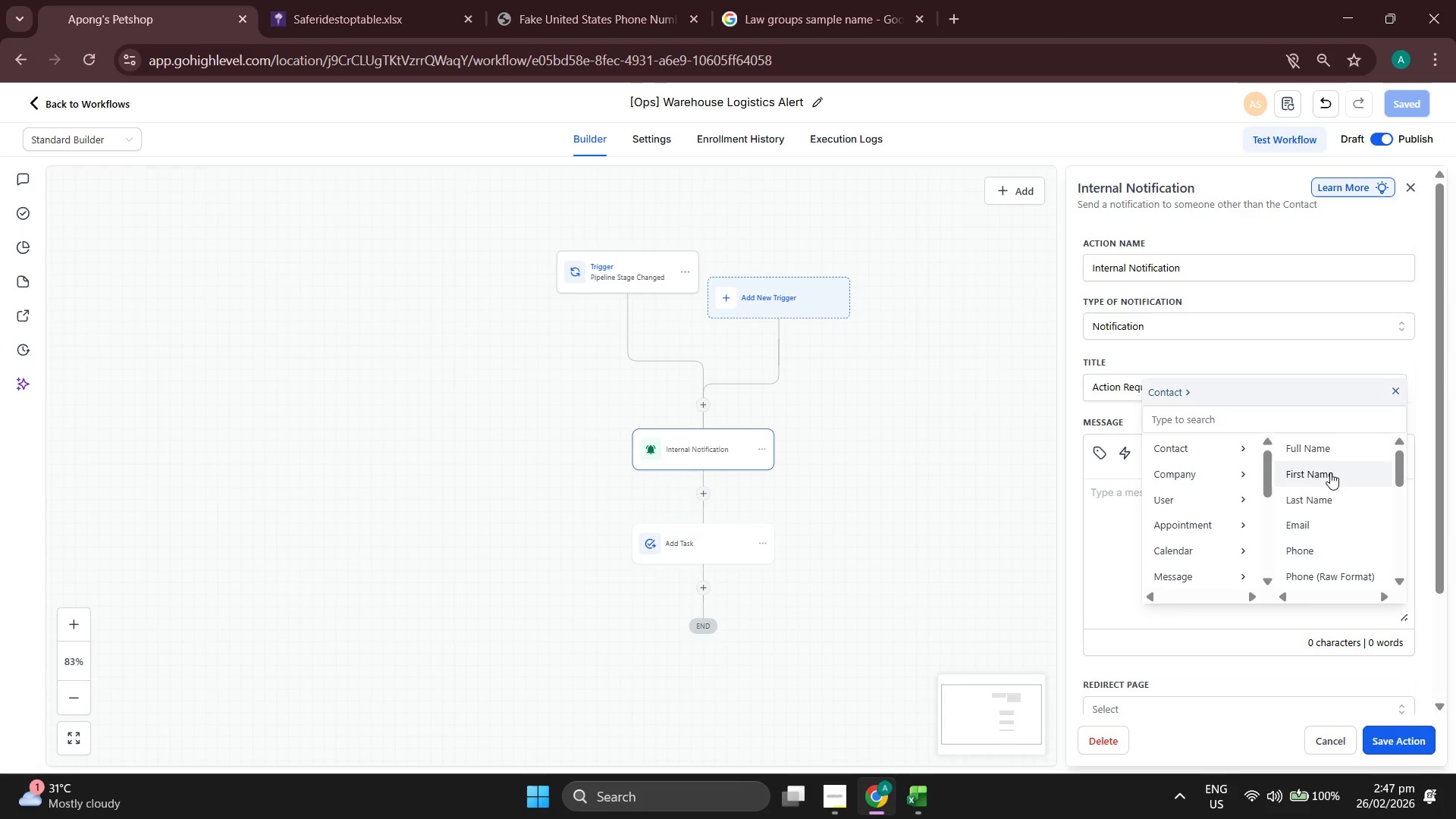 
scroll: coordinate [1330, 474], scroll_direction: down, amount: 1.0
 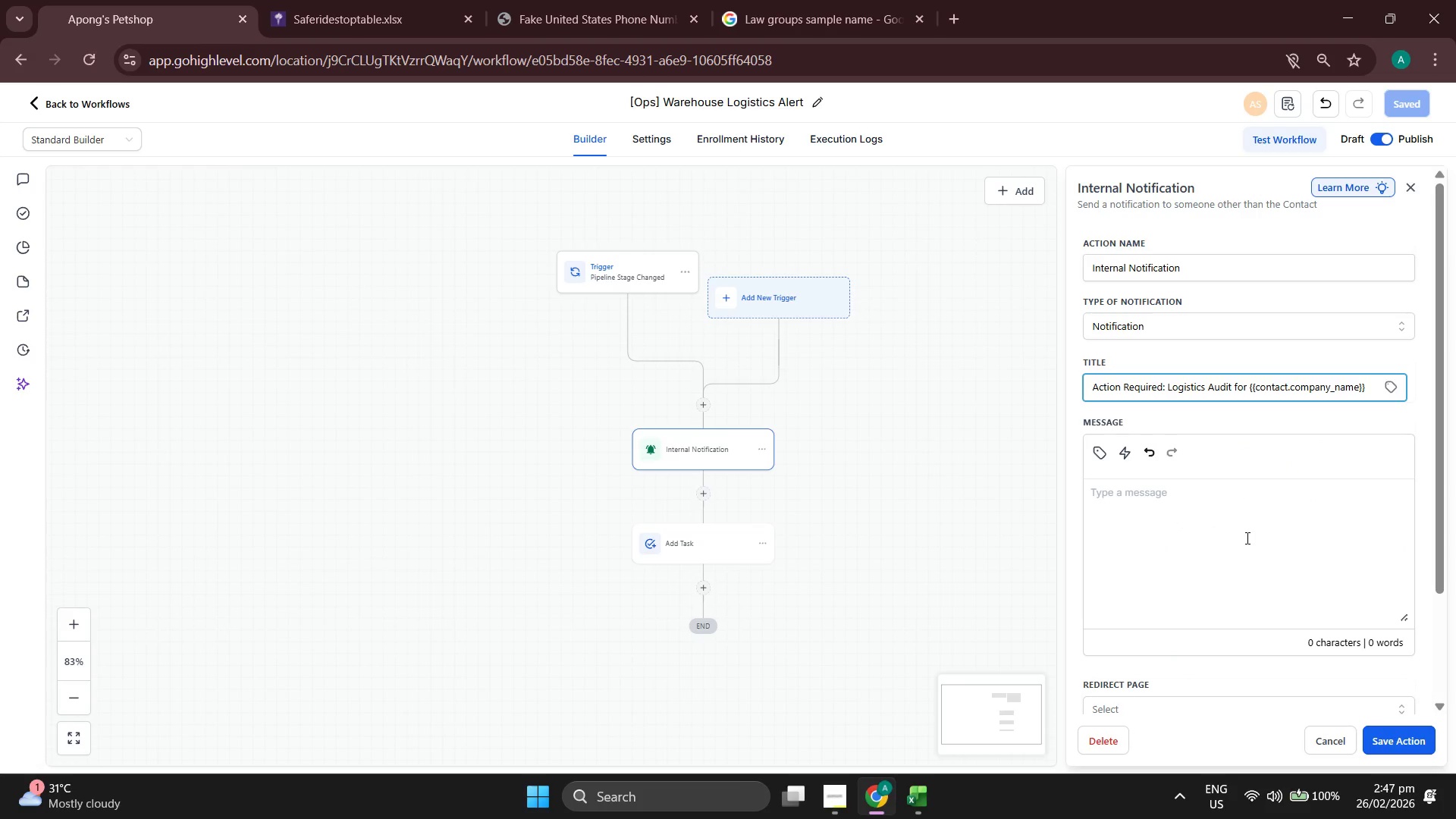 
key(Period)
 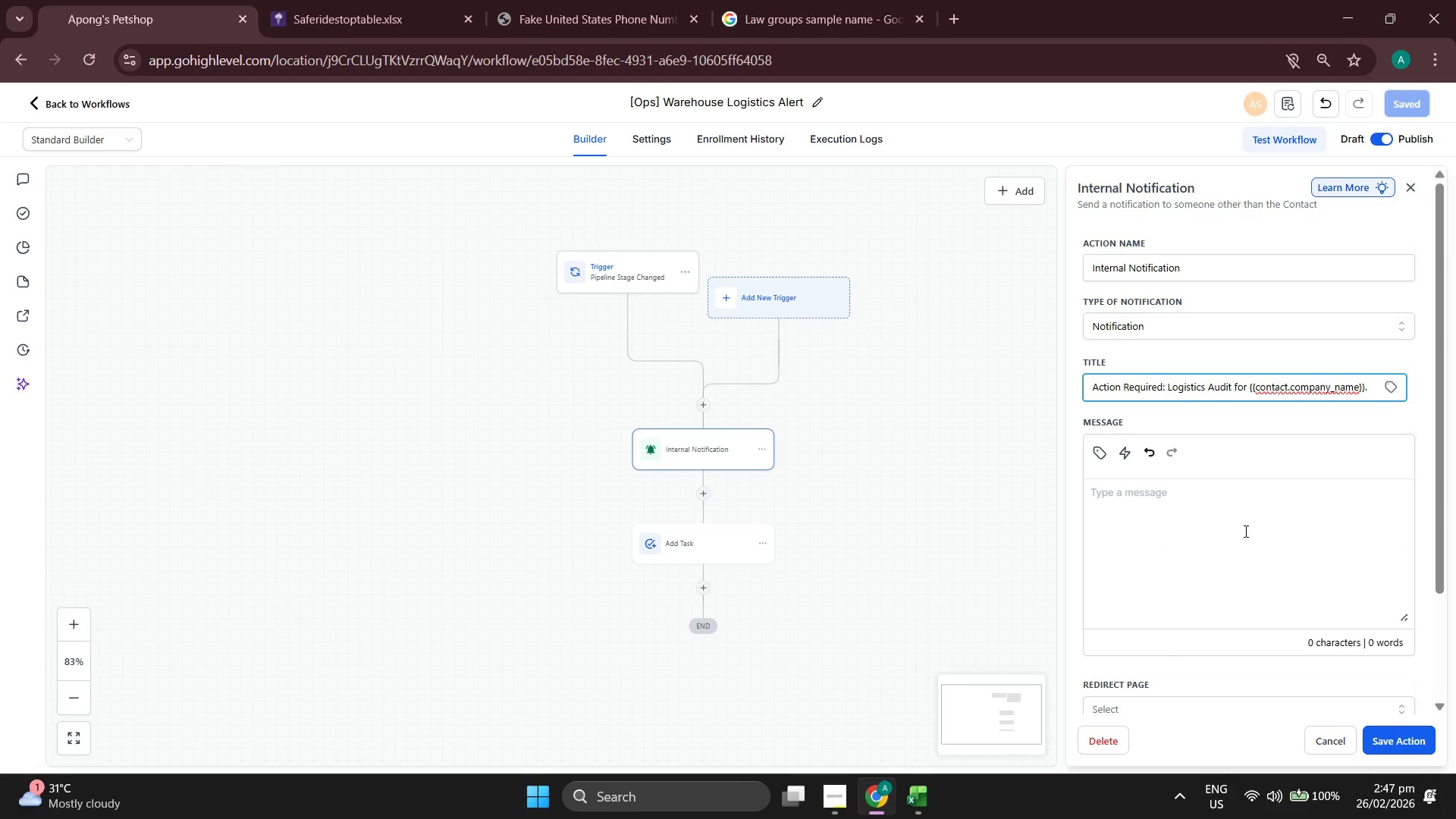 
left_click([1242, 516])
 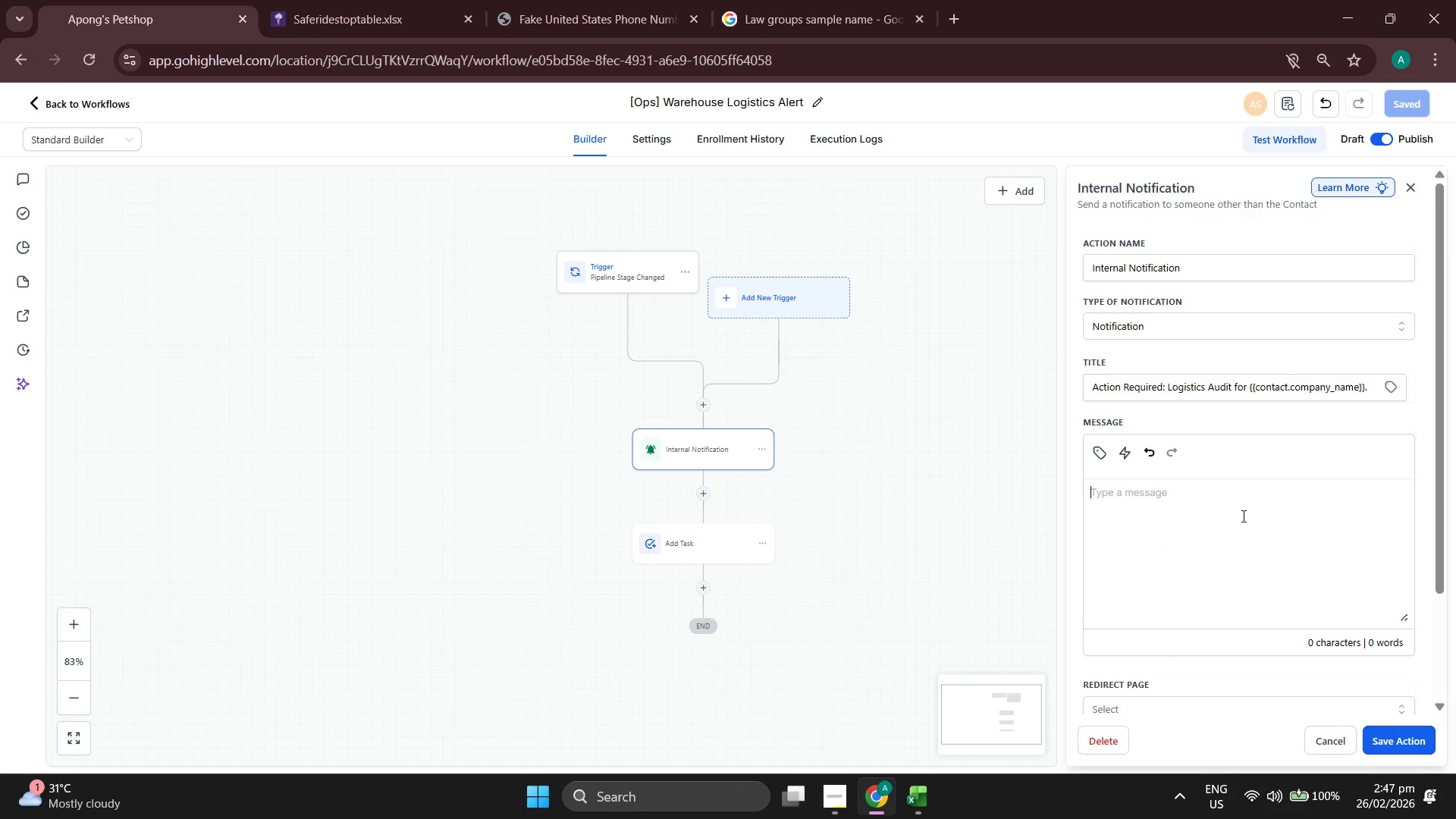 
type(Hi Team, )
 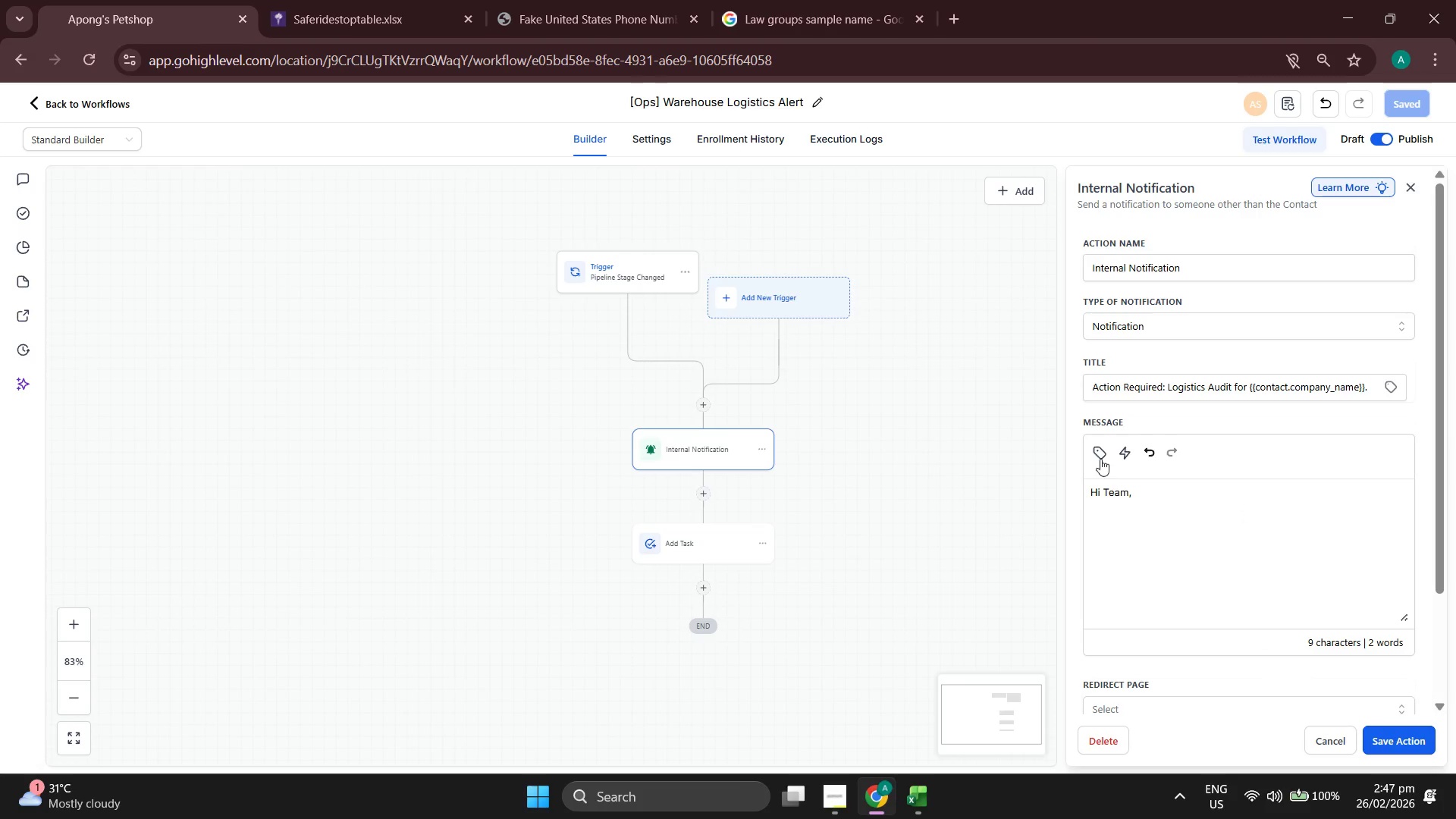 
left_click([1098, 456])
 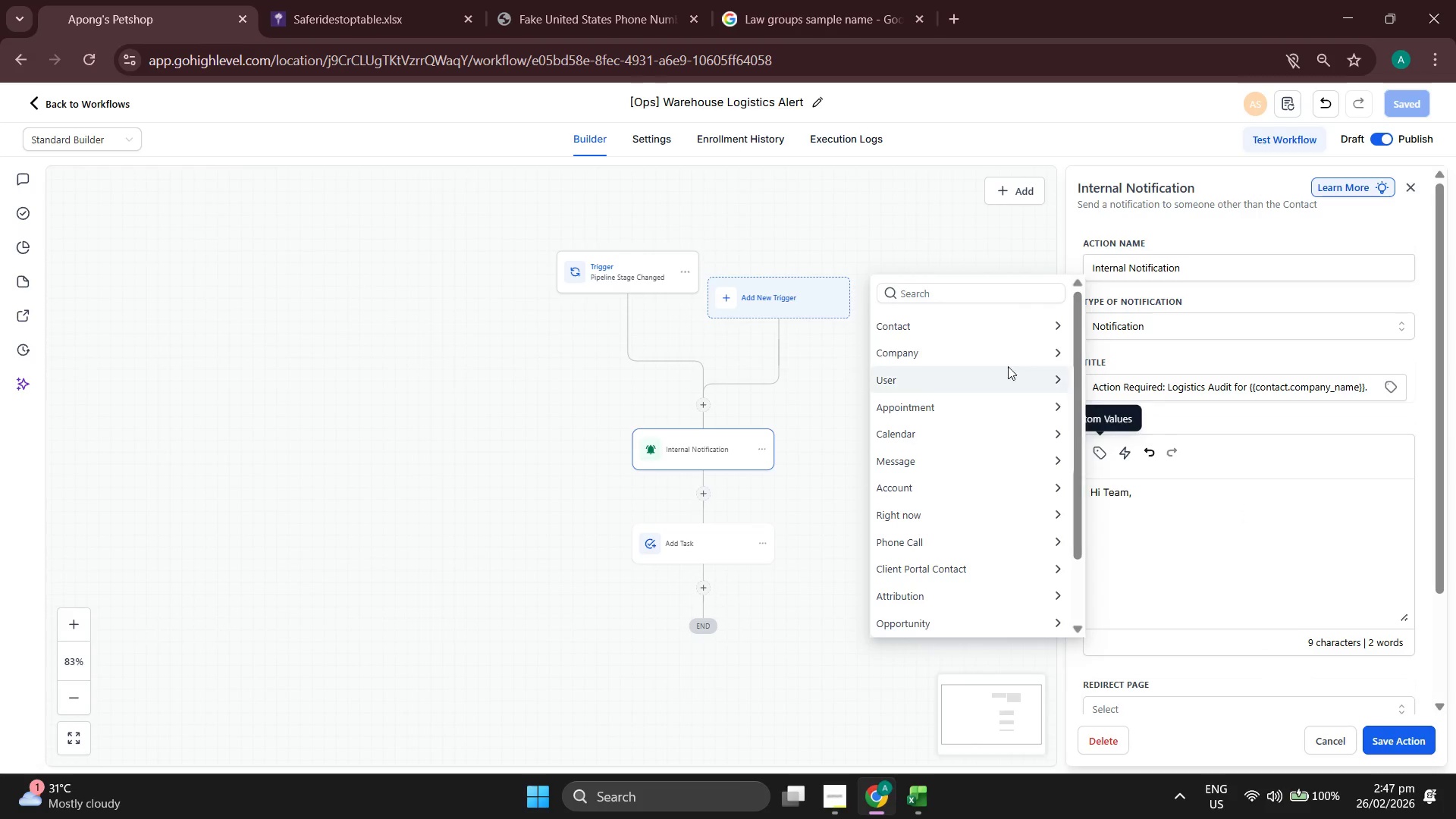 
mouse_move([954, 343])
 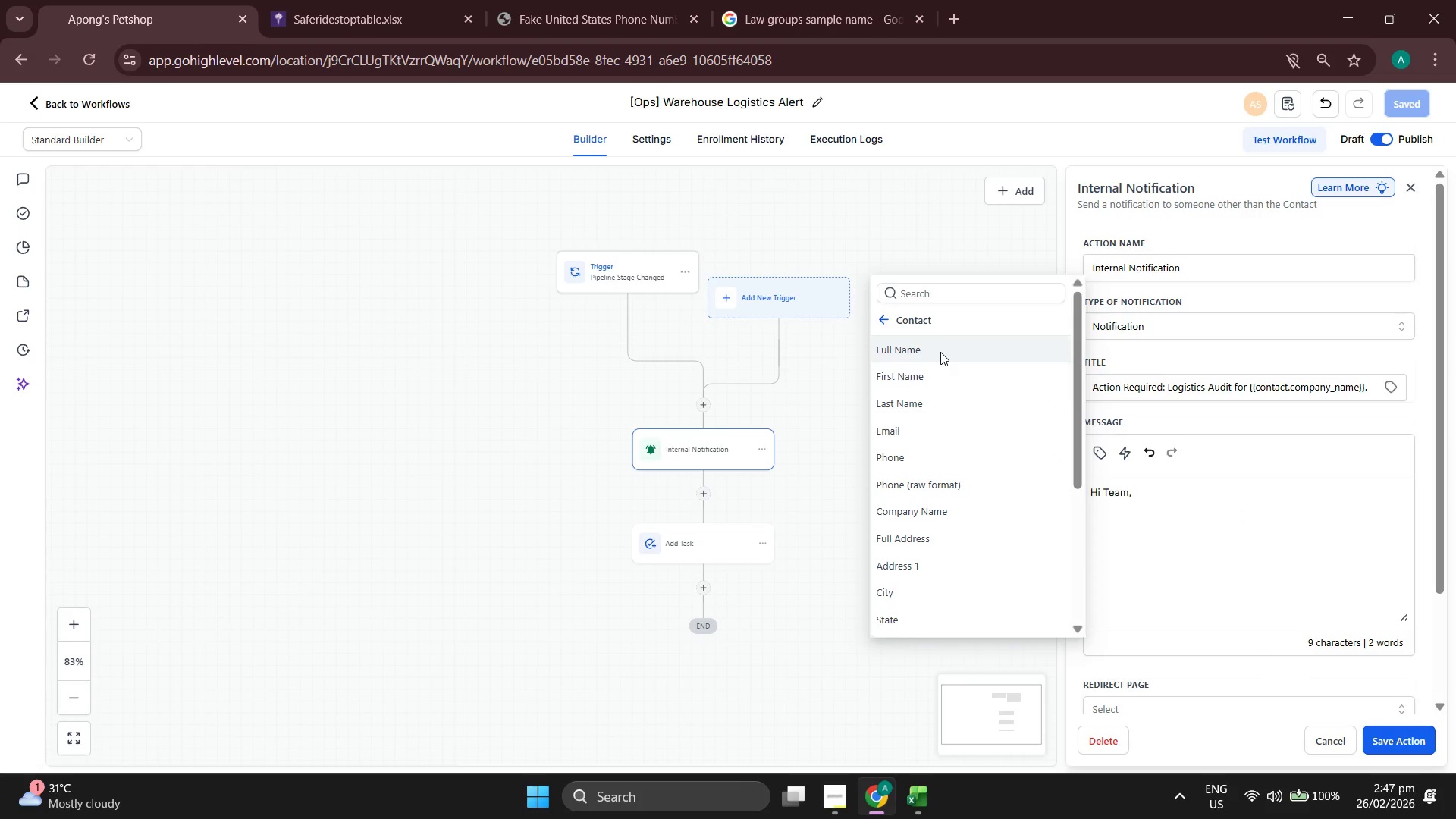 
left_click([940, 352])
 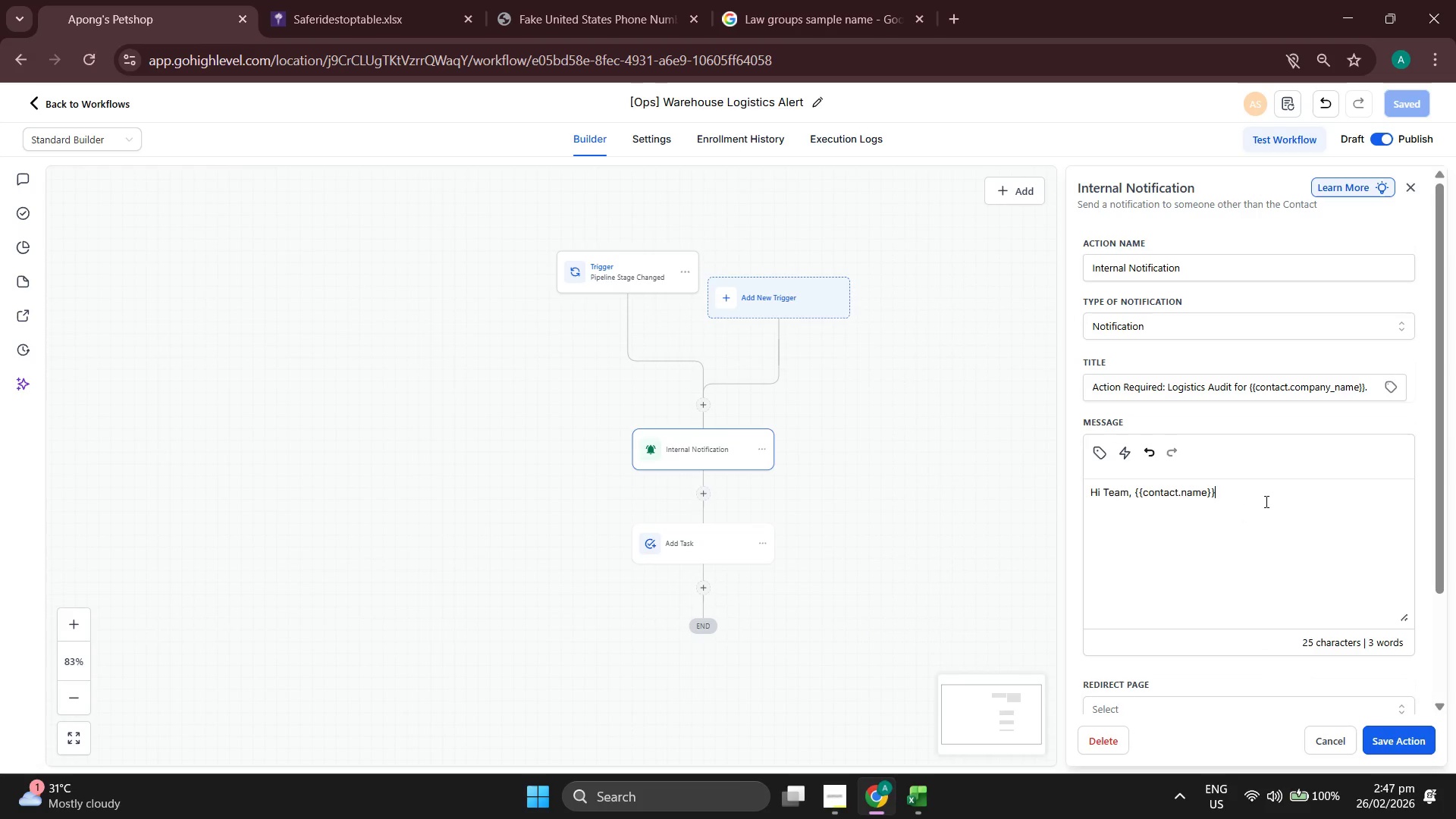 
type( has reached the Audit staag)
key(Backspace)
key(Backspace)
type(ge. They have a palk)
key(Backspace)
key(Backspace)
type(llete capaciy)
key(Backspace)
type(ty)
 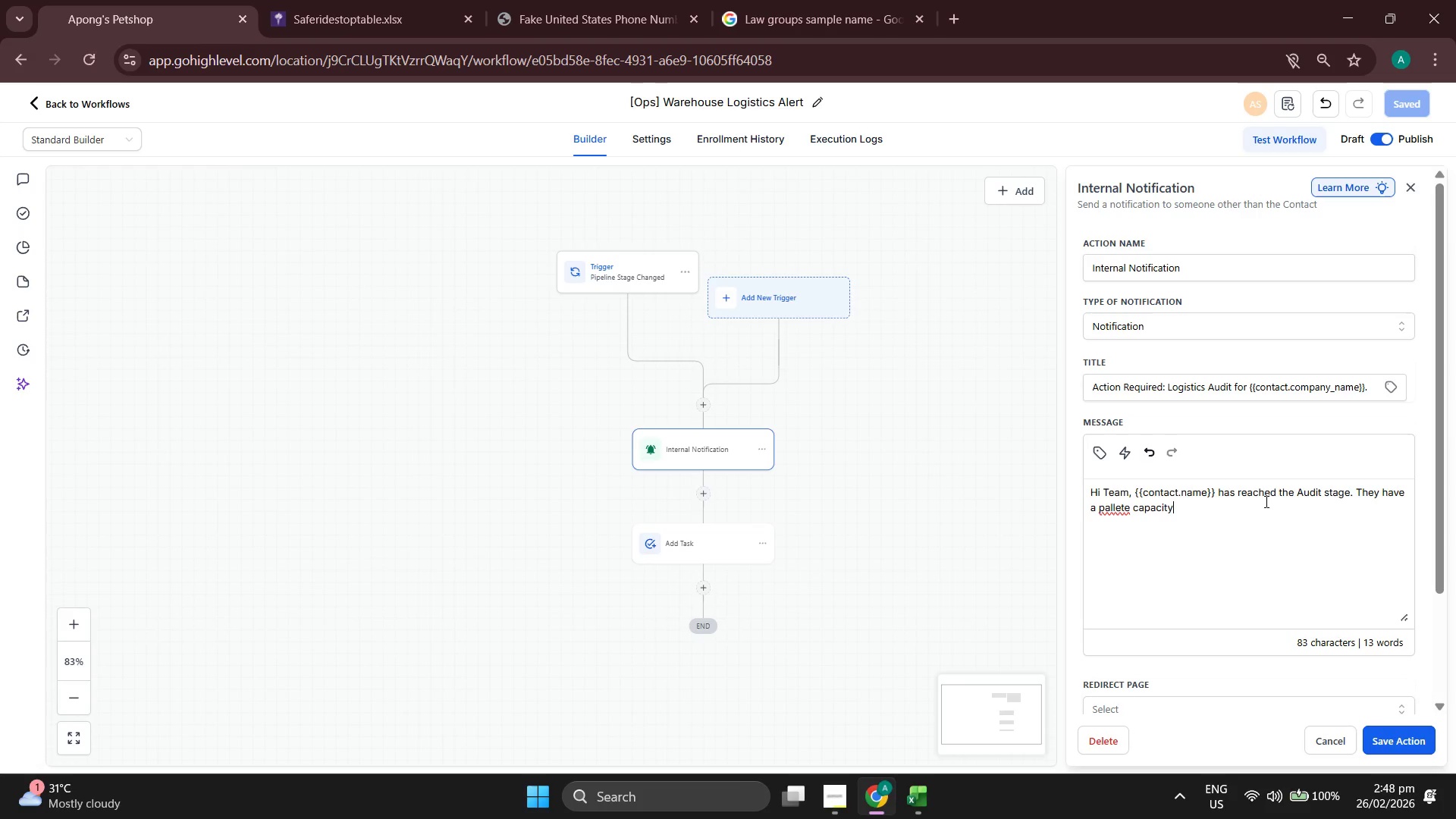 
key(ArrowLeft)
 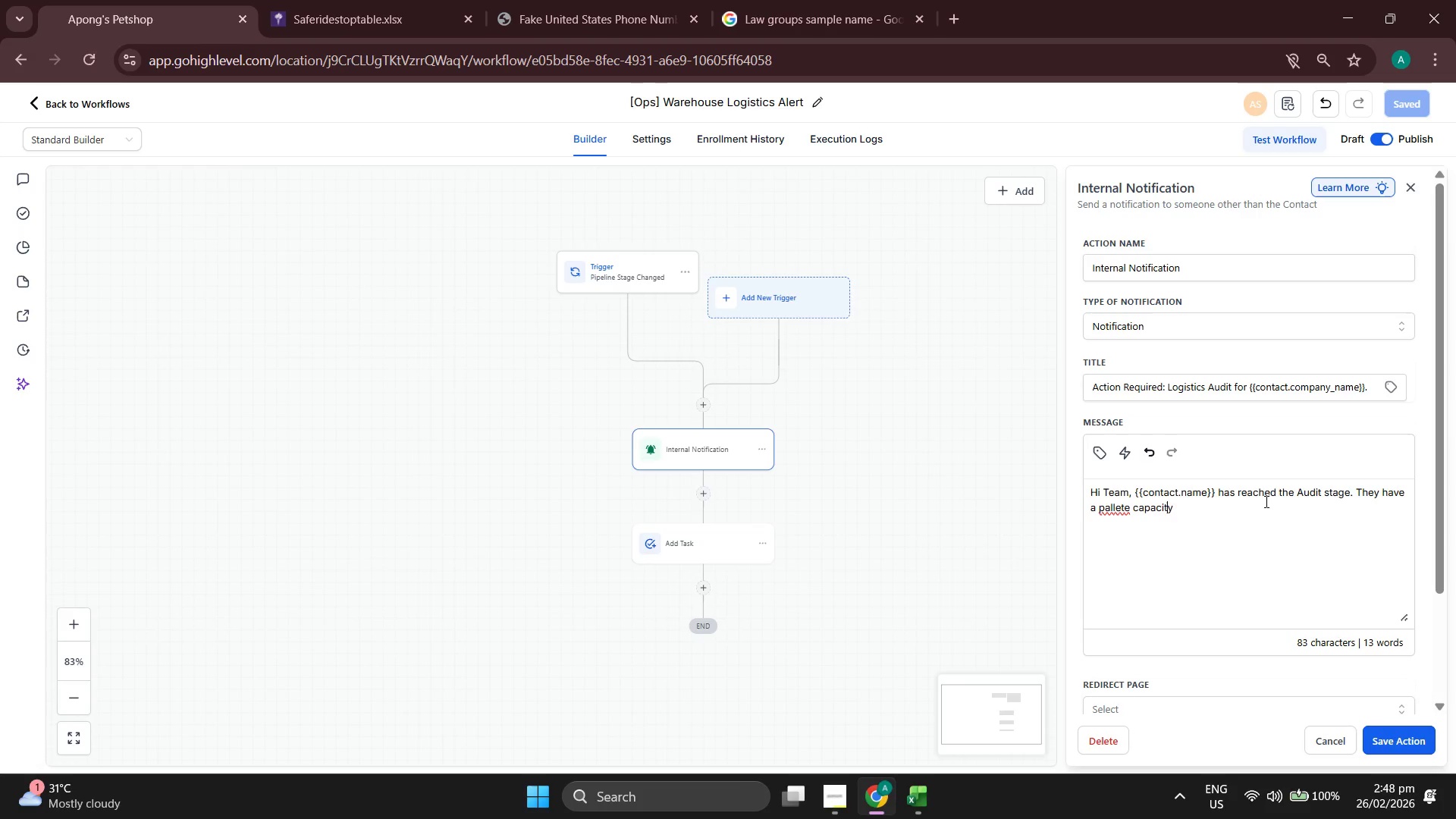 
key(ArrowLeft)
 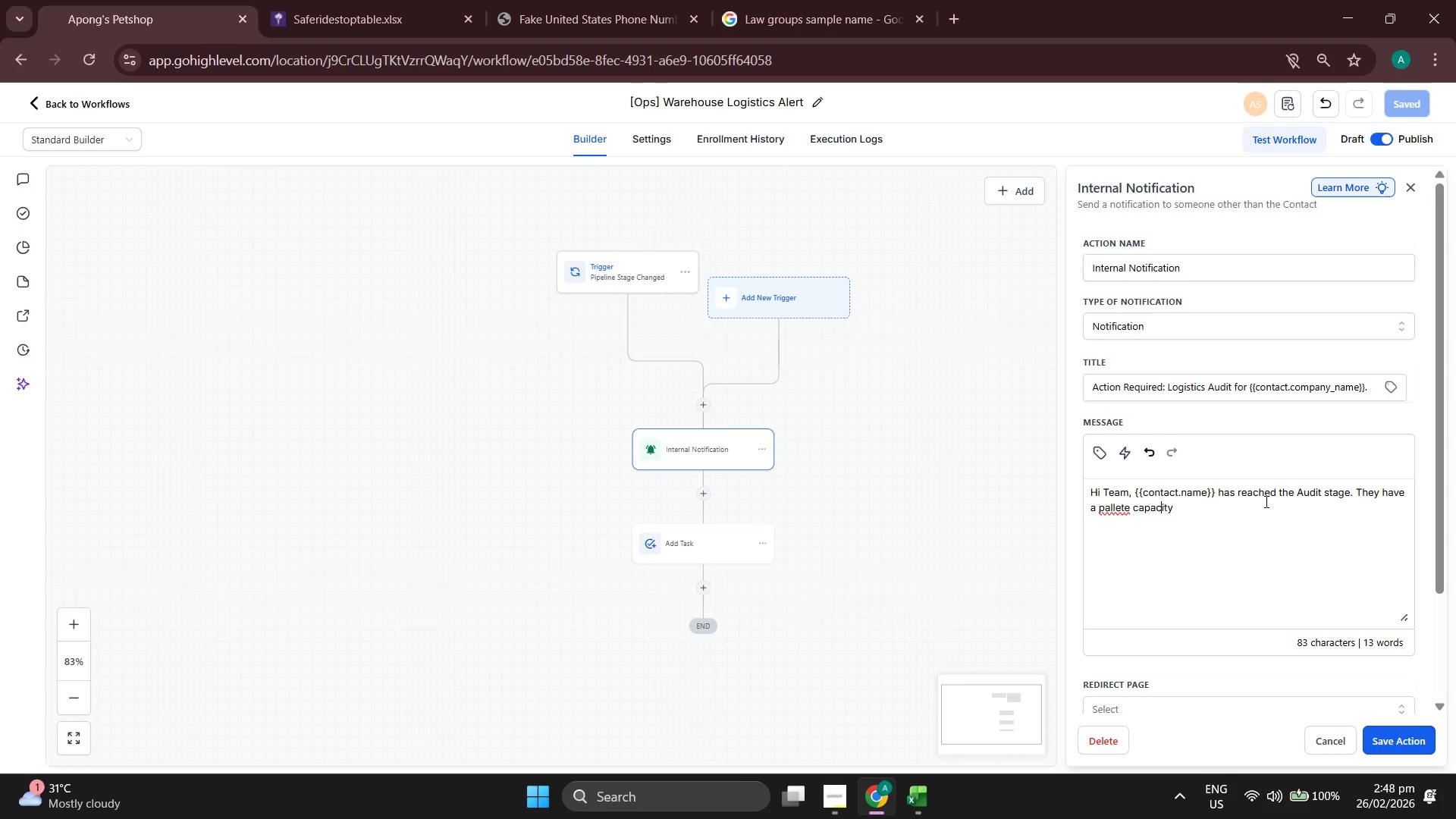 
key(ArrowLeft)